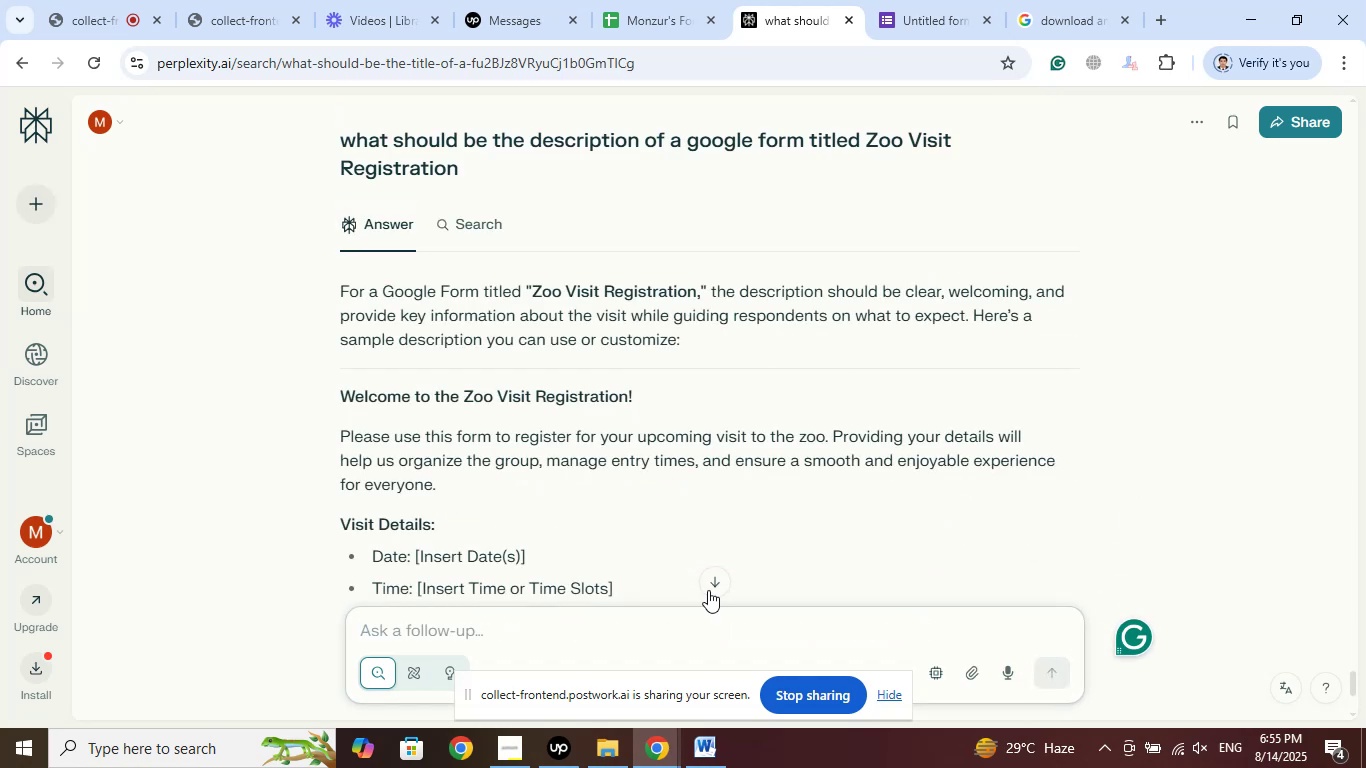 
wait(13.5)
 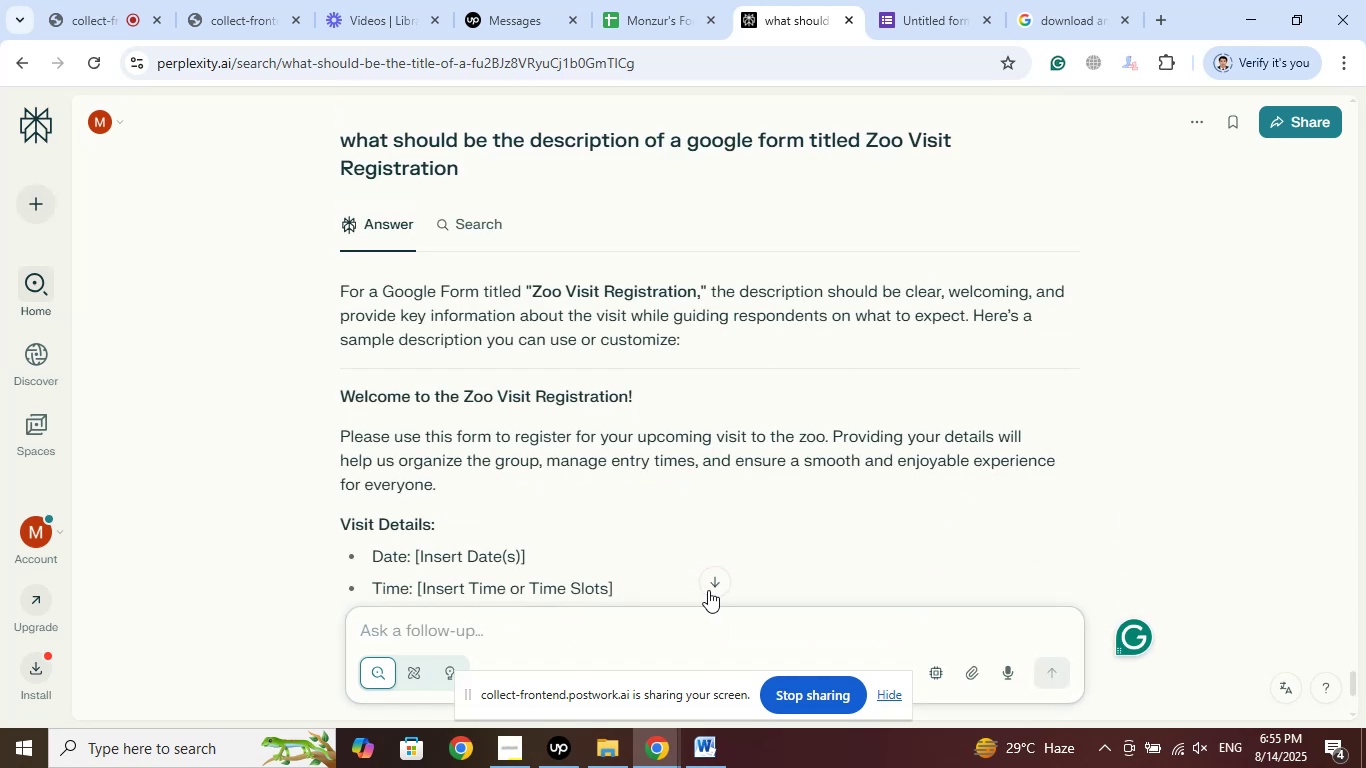 
scroll: coordinate [711, 491], scroll_direction: down, amount: 1.0
 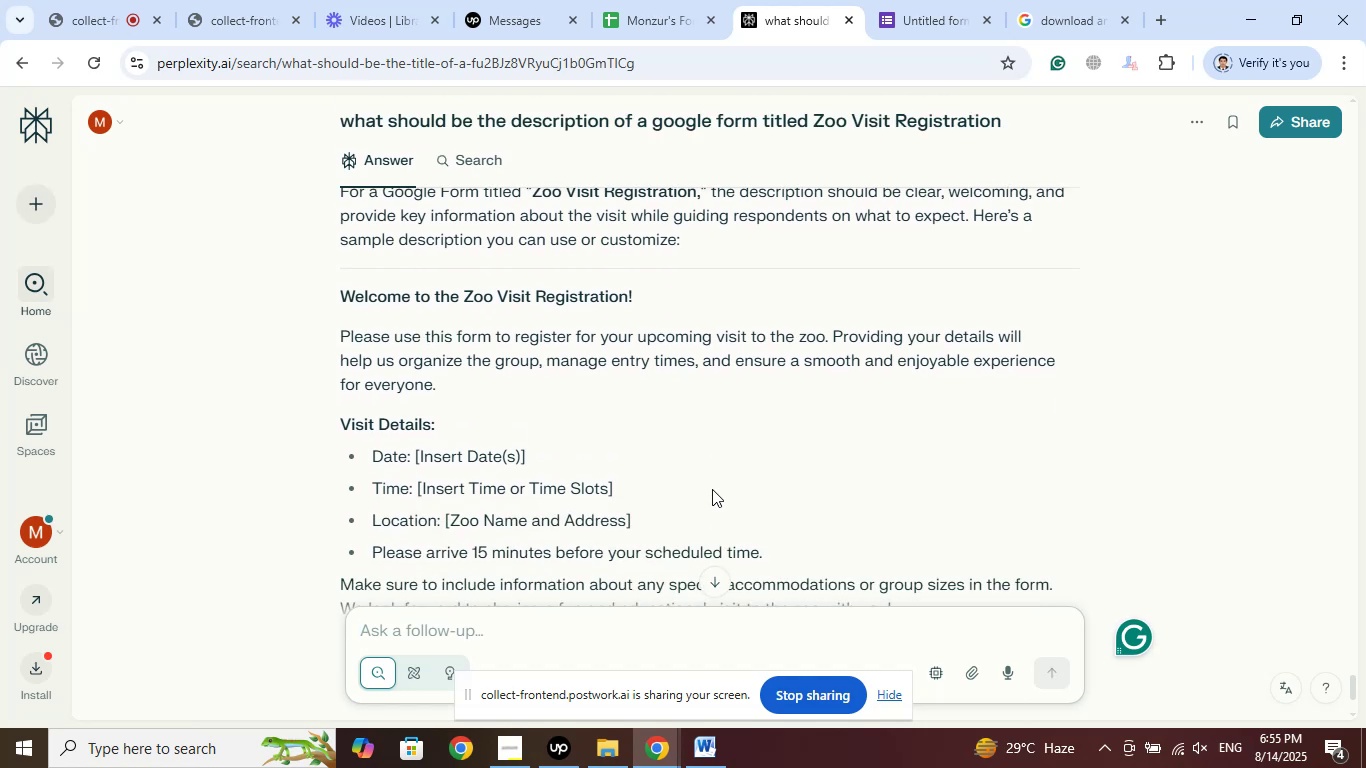 
wait(9.67)
 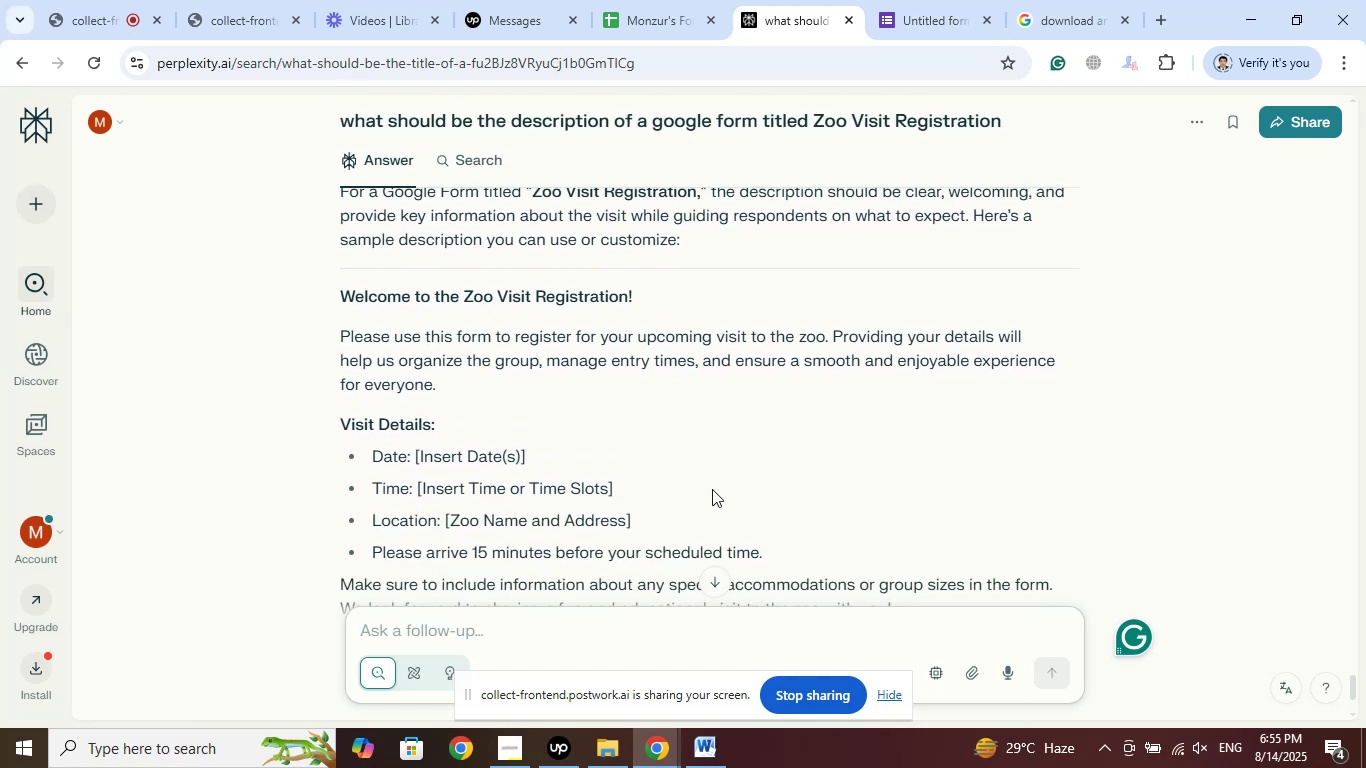 
scroll: coordinate [693, 432], scroll_direction: down, amount: 2.0
 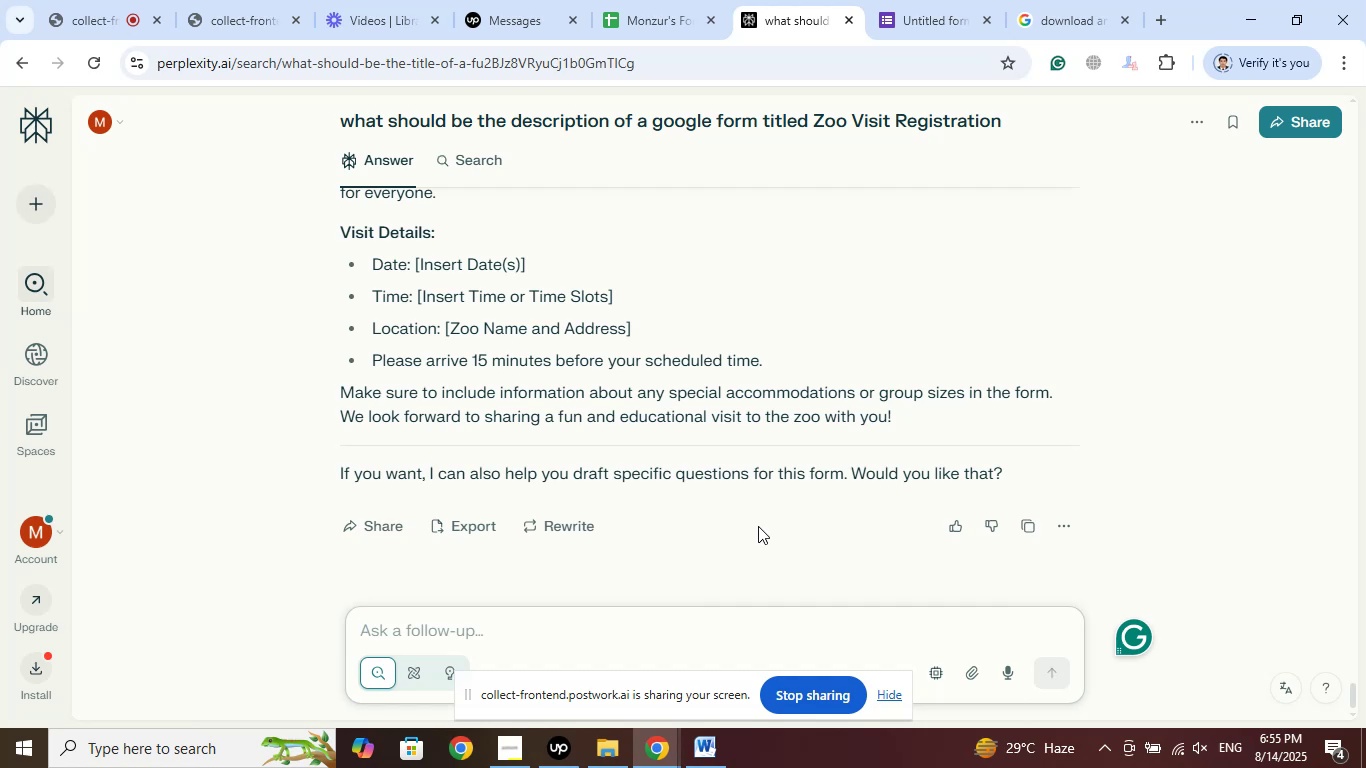 
wait(14.4)
 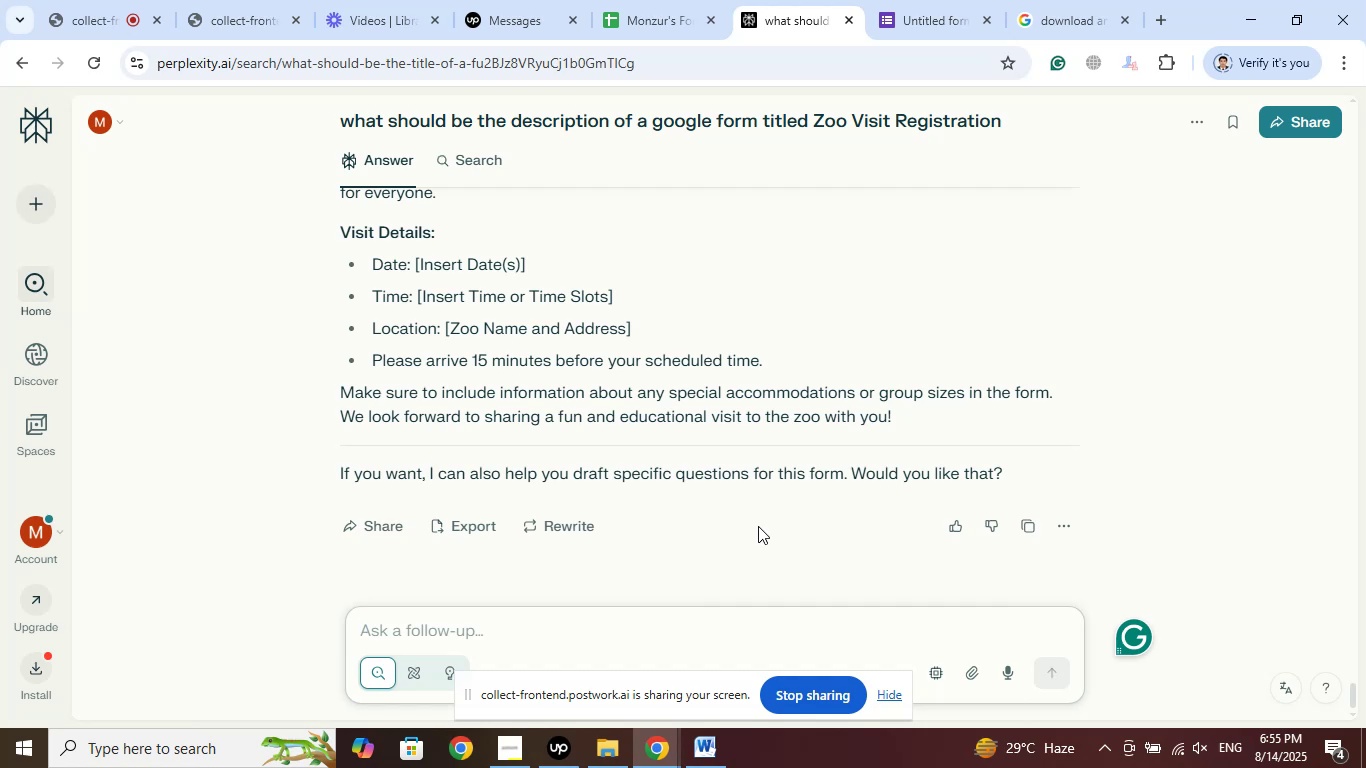 
scroll: coordinate [758, 525], scroll_direction: up, amount: 2.0
 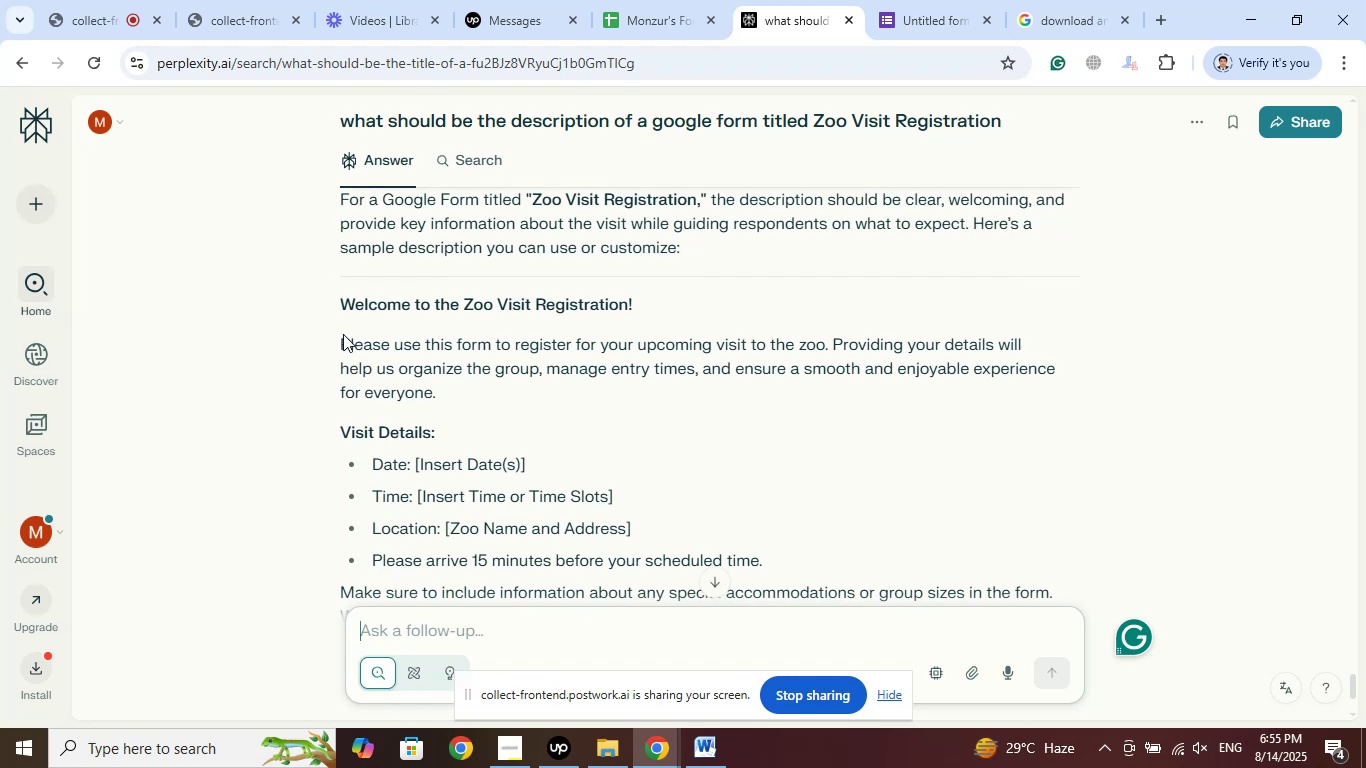 
left_click_drag(start_coordinate=[336, 302], to_coordinate=[911, 420])
 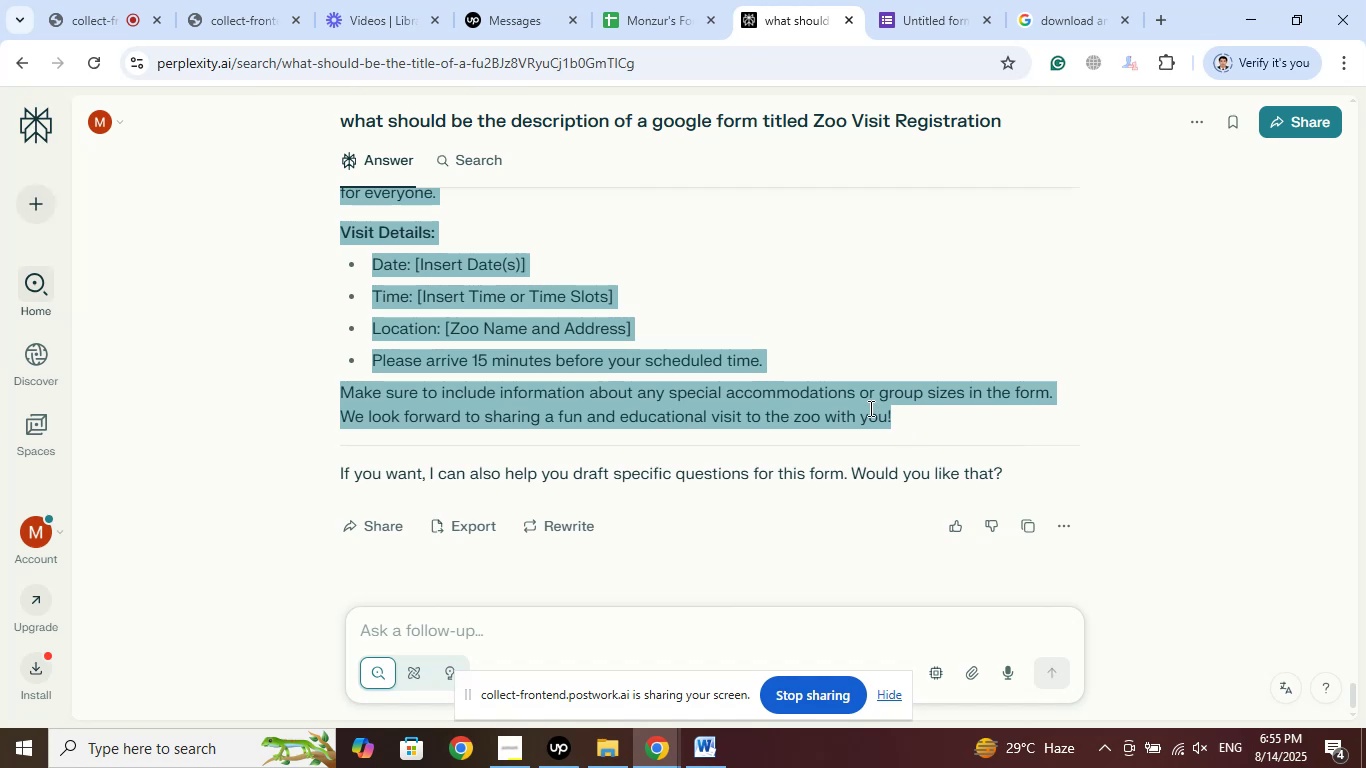 
scroll: coordinate [825, 469], scroll_direction: down, amount: 3.0
 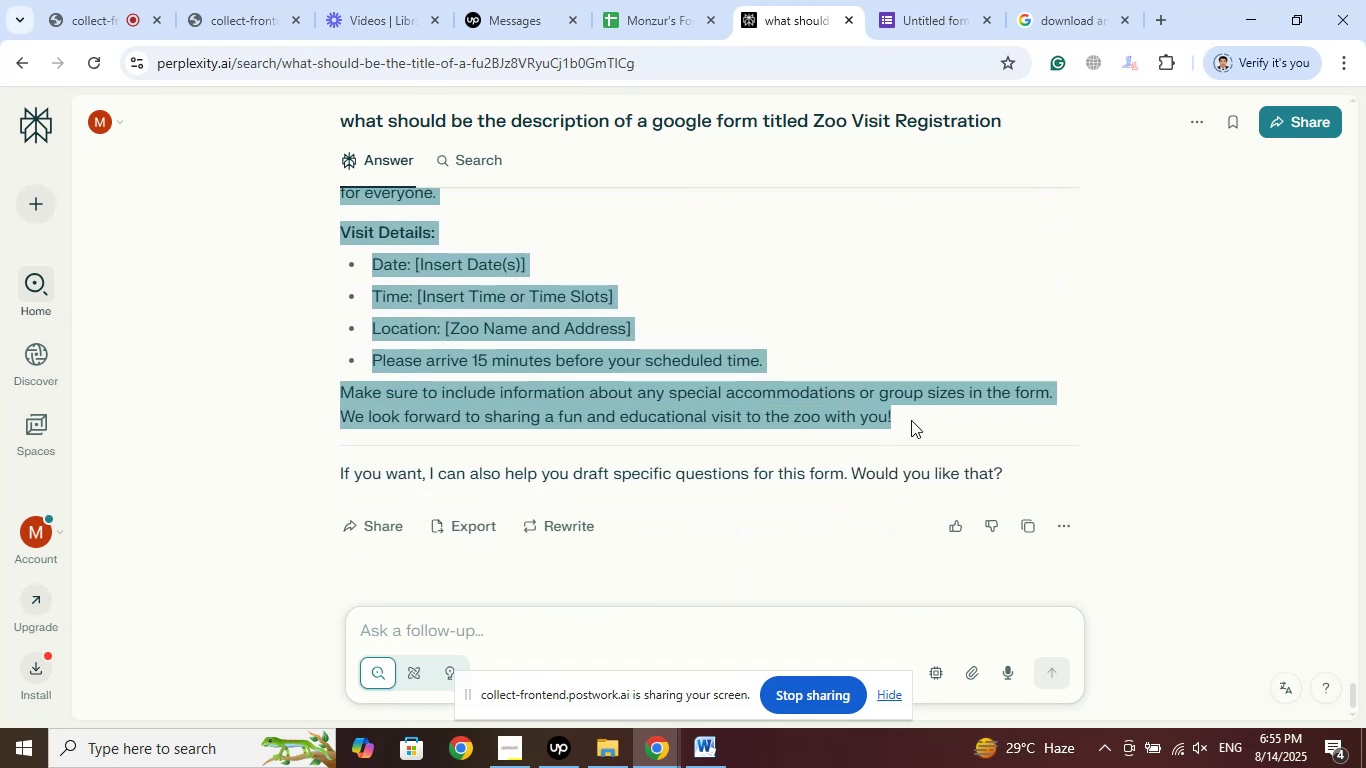 
right_click([869, 408])
 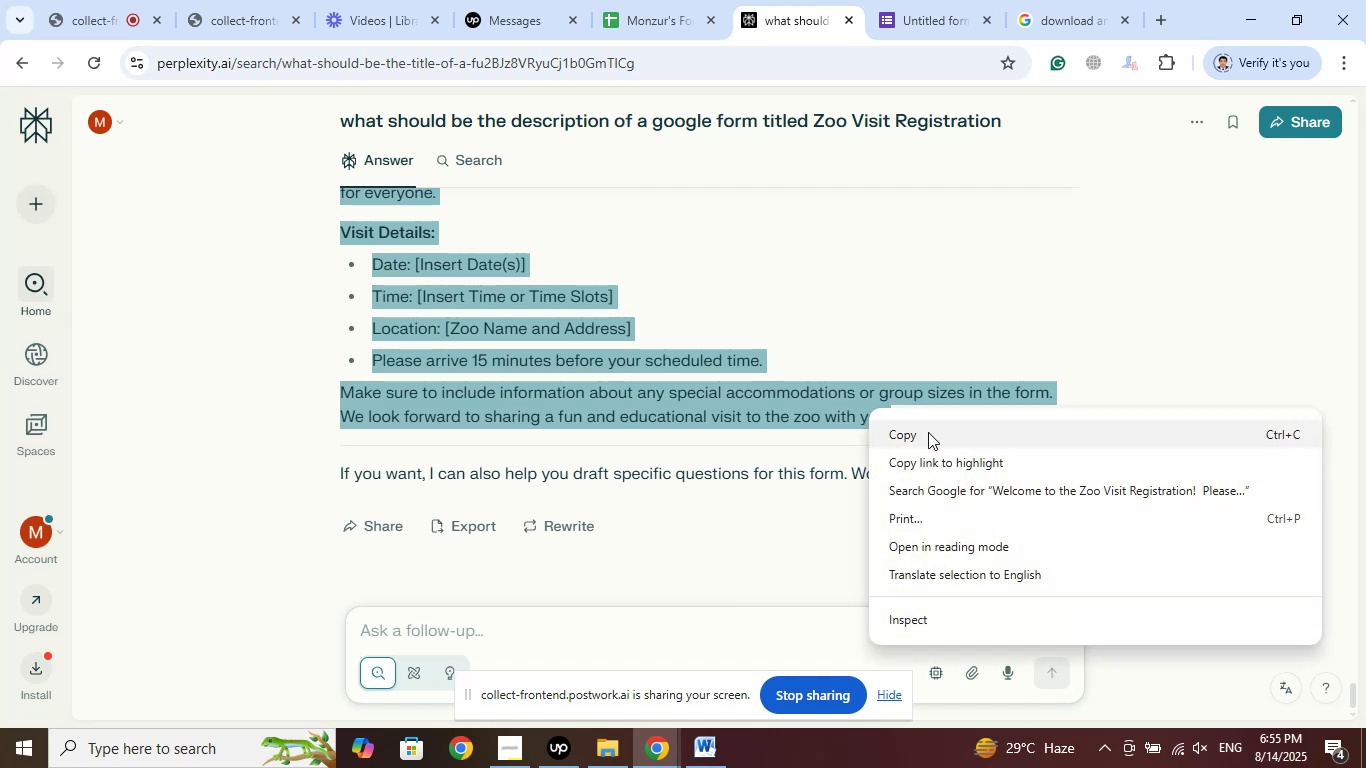 
left_click([928, 432])
 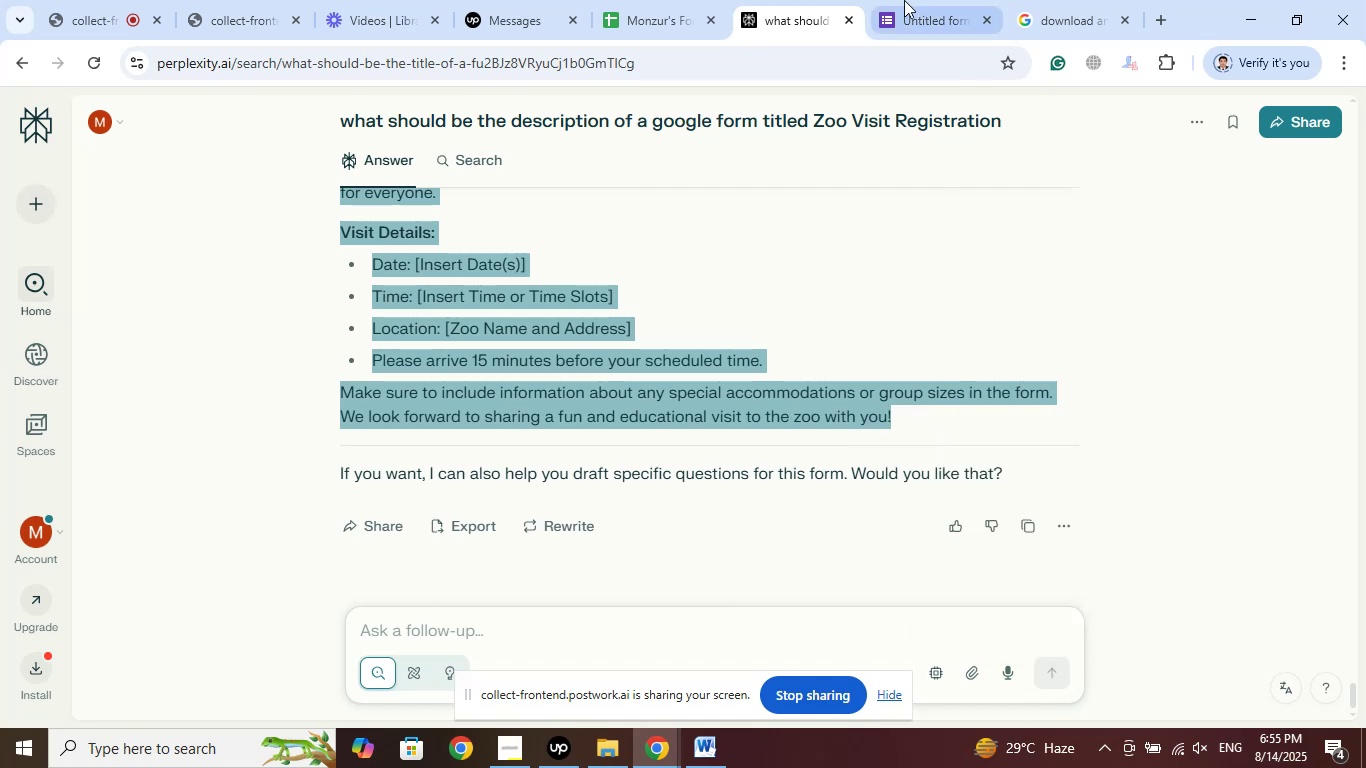 
left_click([900, 0])
 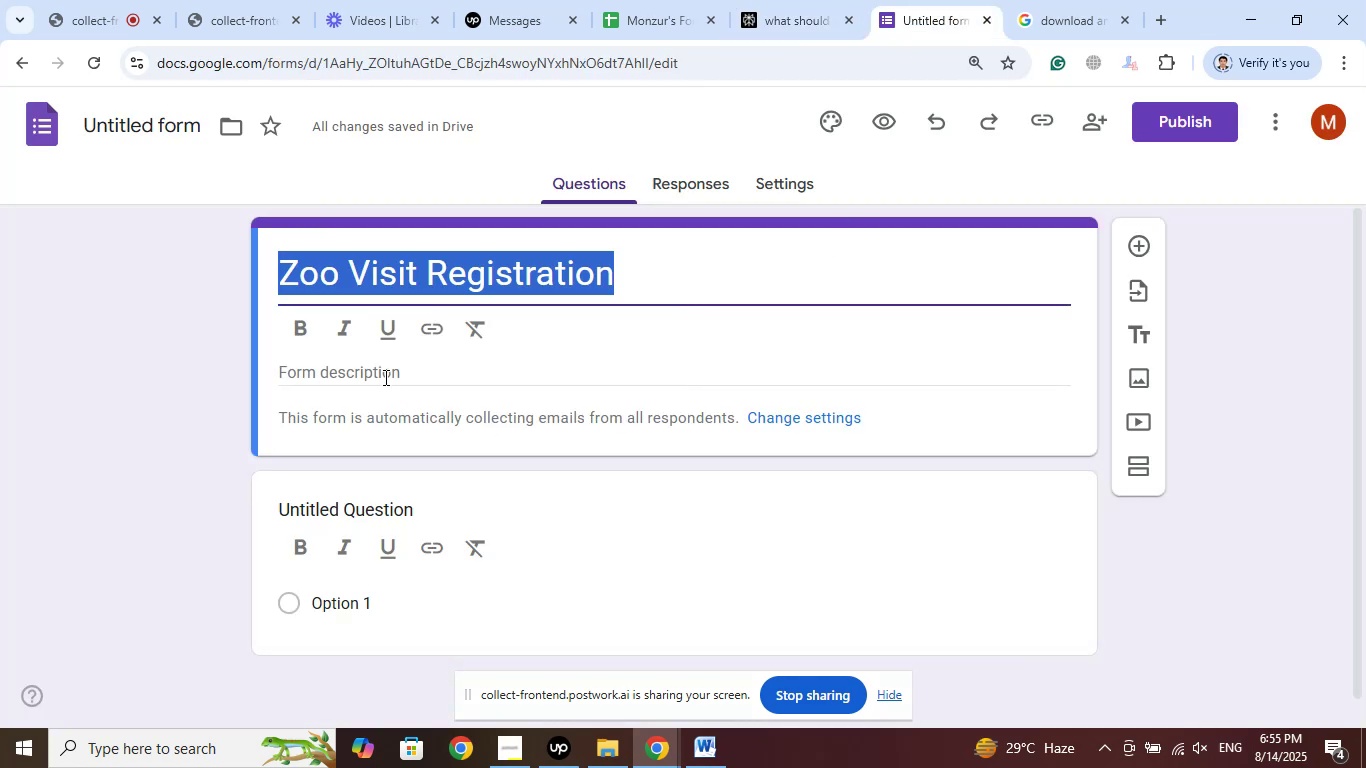 
left_click([384, 377])
 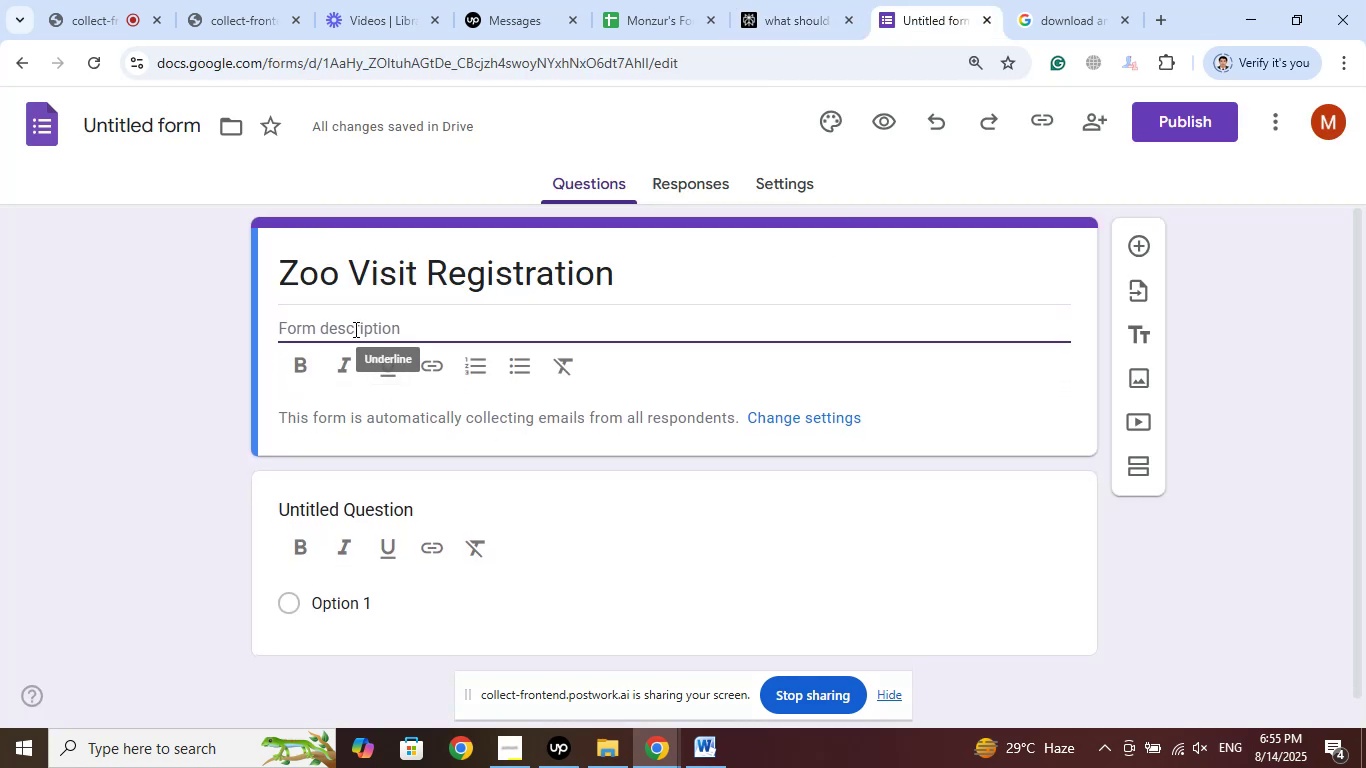 
right_click([346, 308])
 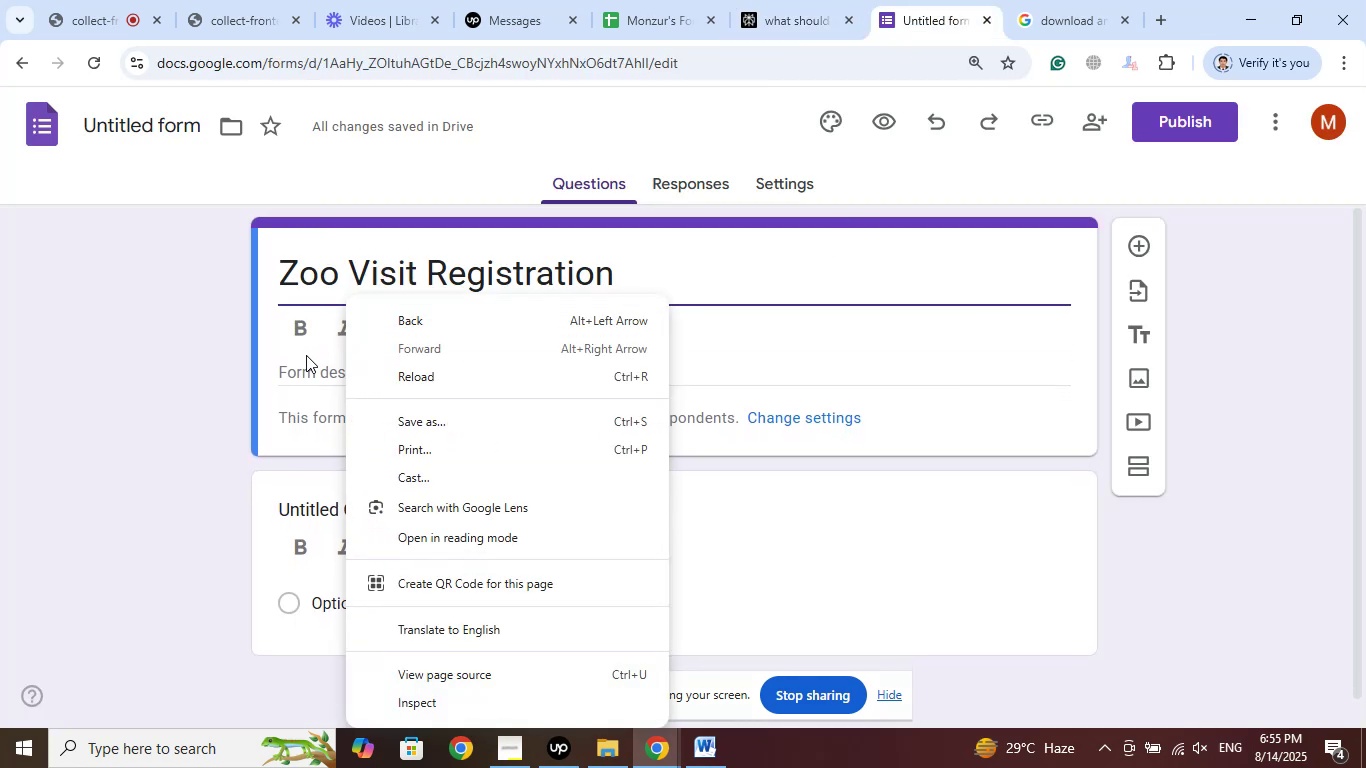 
left_click([300, 373])
 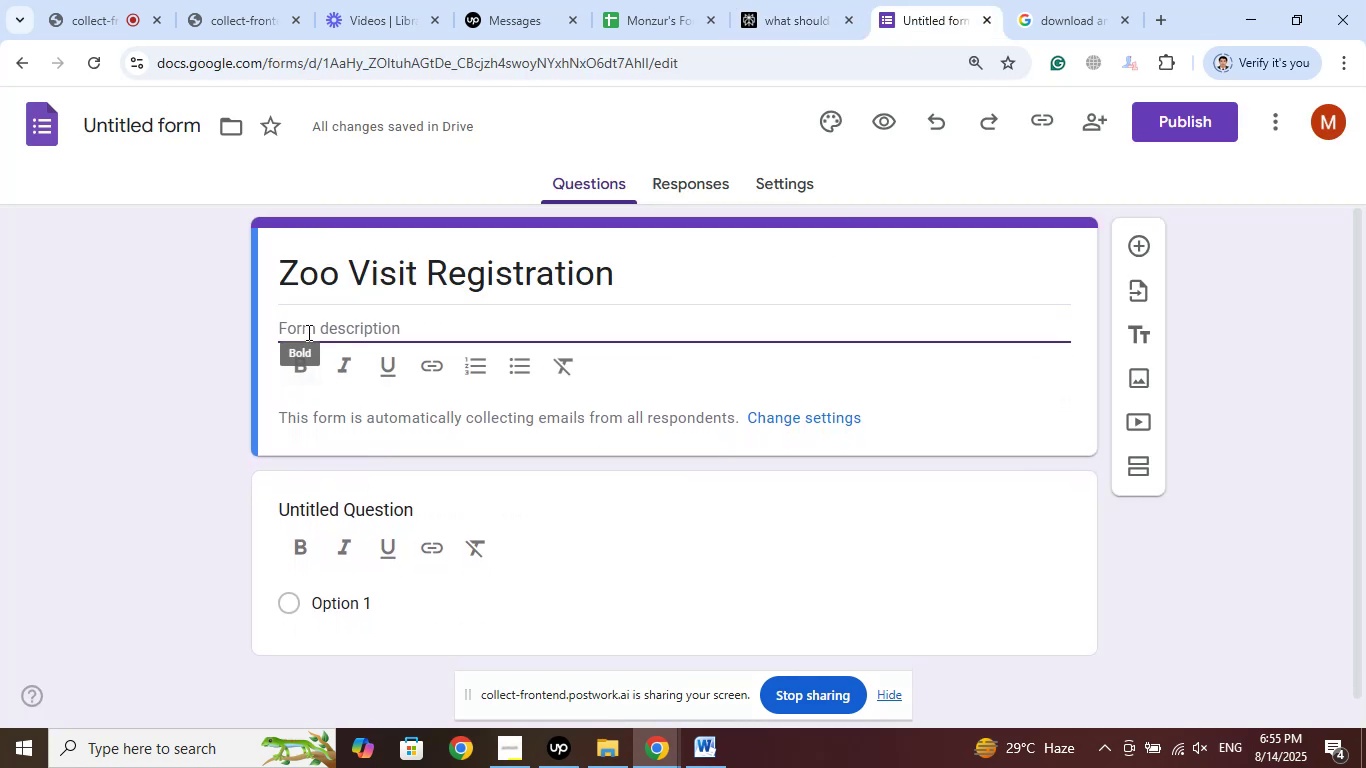 
right_click([308, 329])
 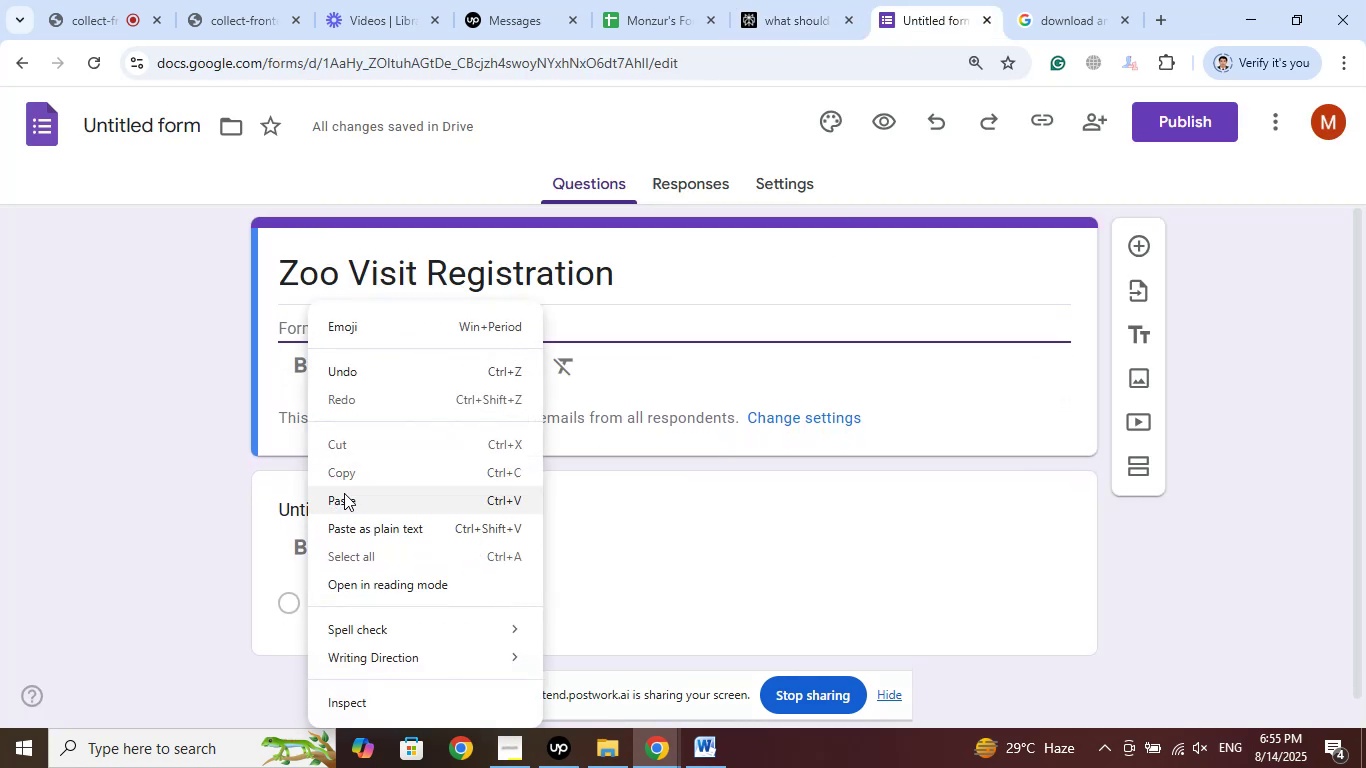 
left_click([344, 493])
 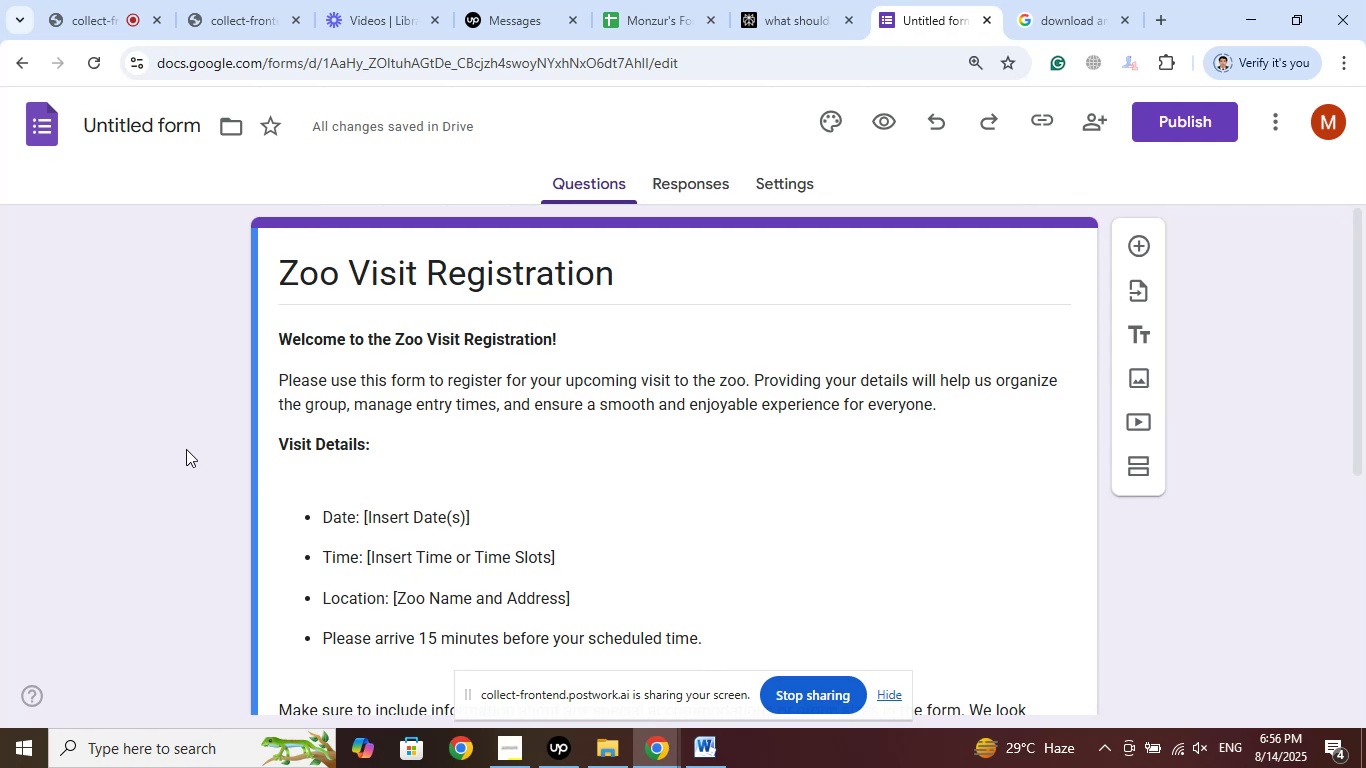 
wait(24.08)
 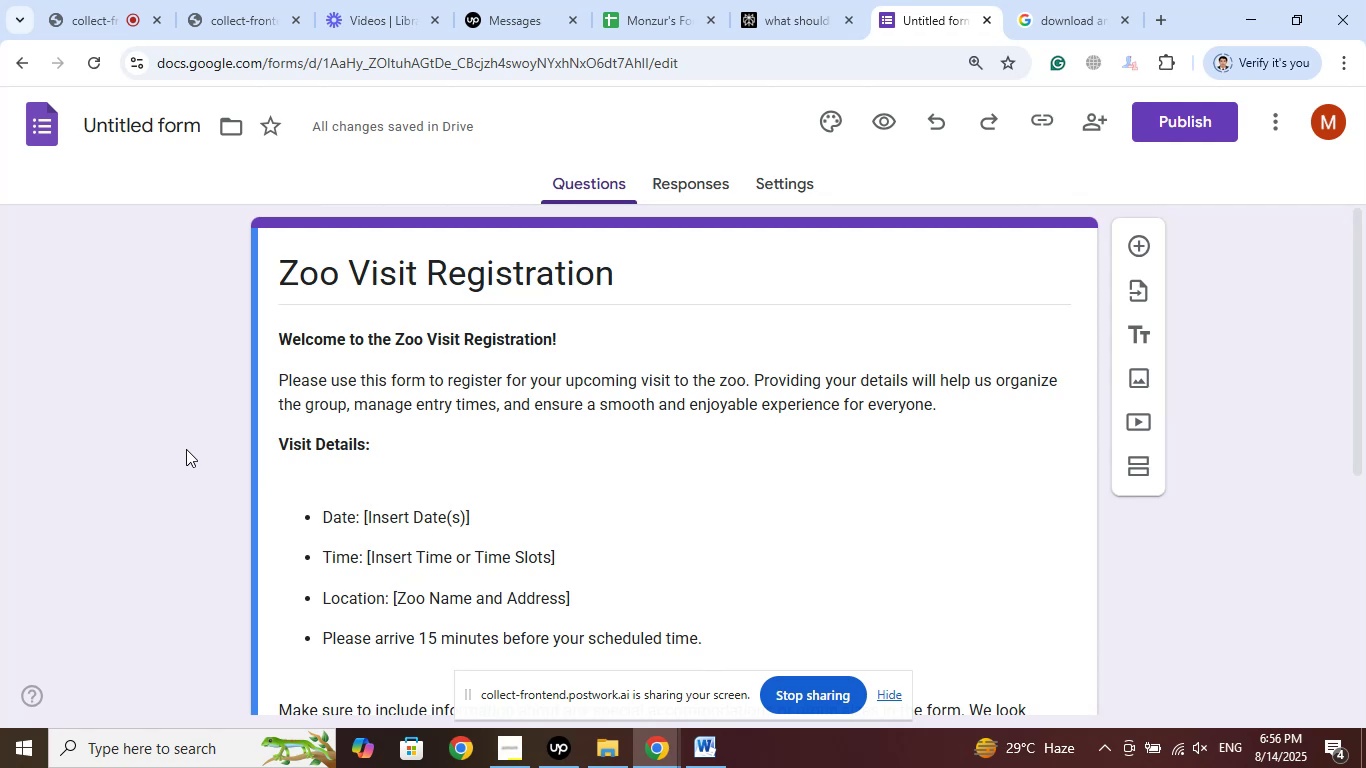 
scroll: coordinate [186, 449], scroll_direction: down, amount: 2.0
 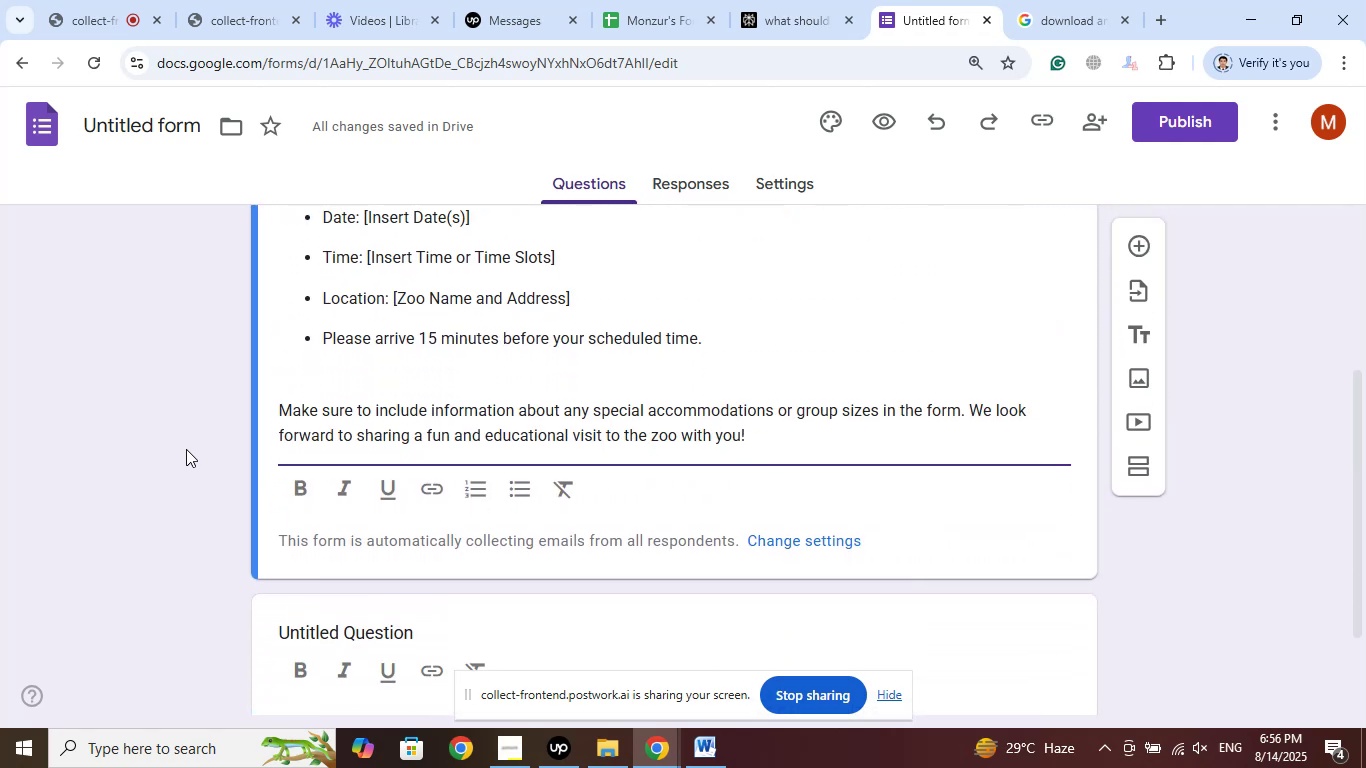 
wait(10.89)
 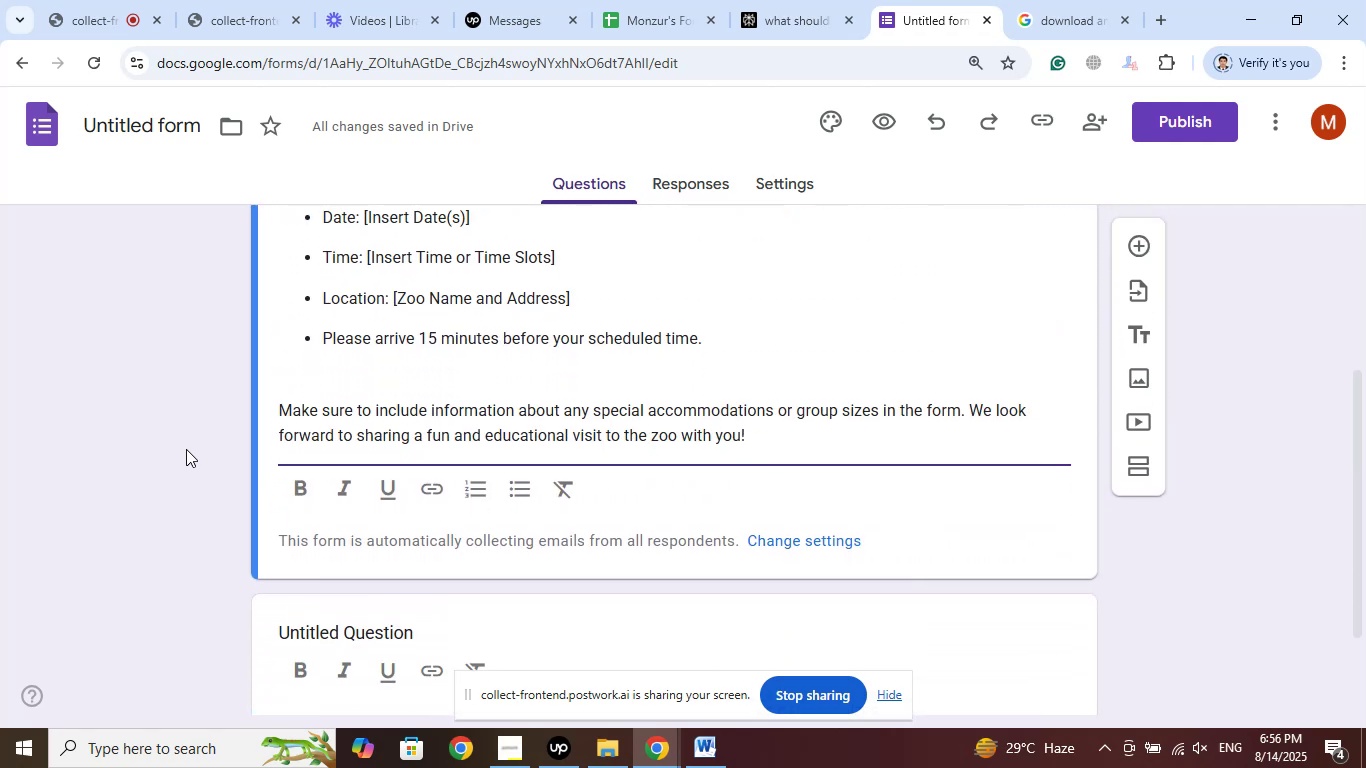 
left_click([814, 0])
 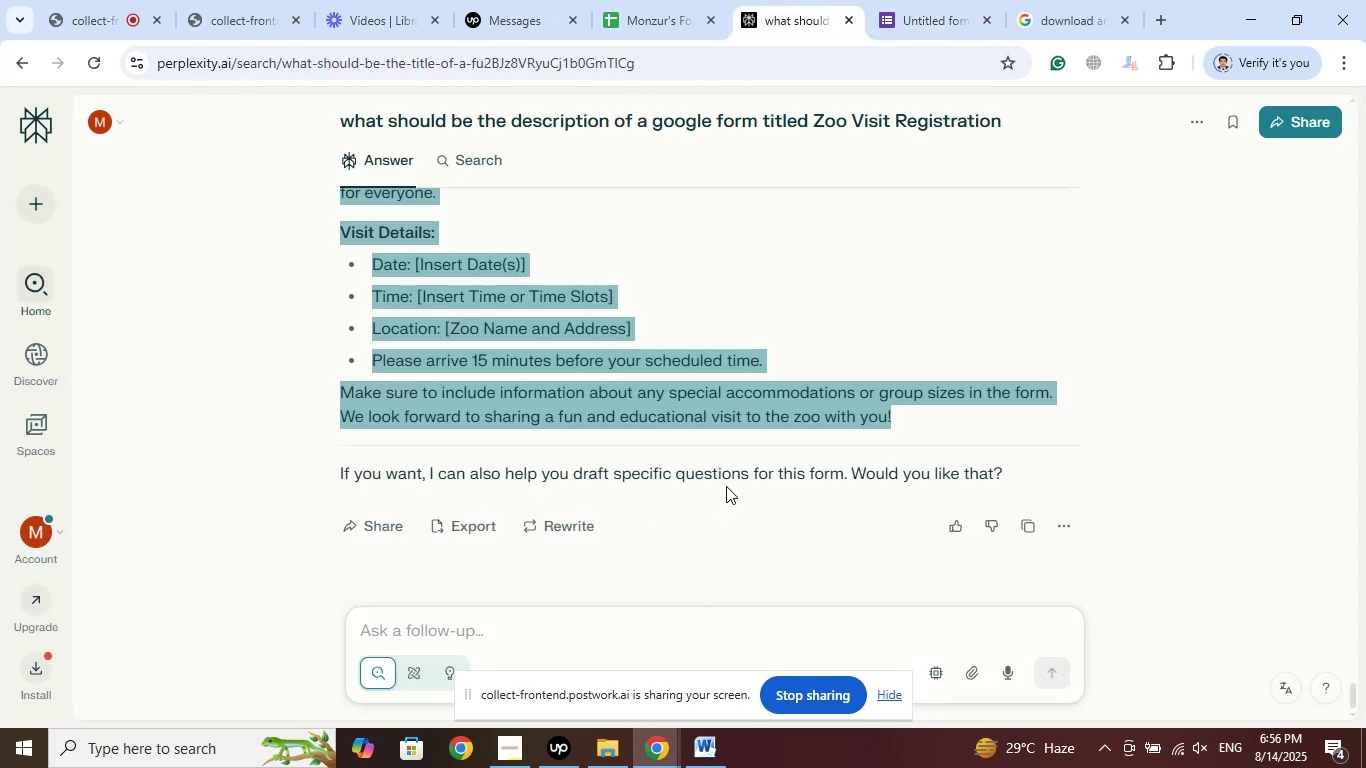 
left_click_drag(start_coordinate=[748, 475], to_coordinate=[576, 470])
 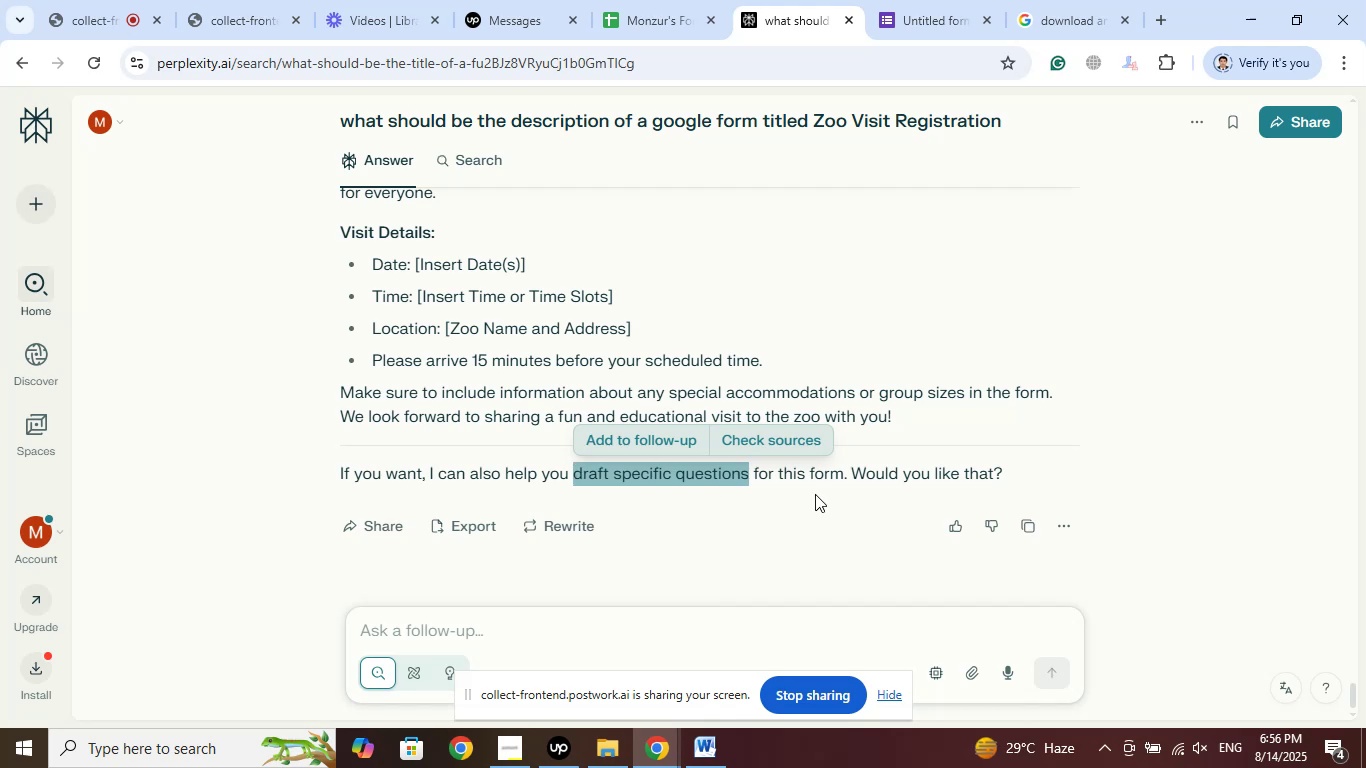 
left_click_drag(start_coordinate=[842, 478], to_coordinate=[632, 472])
 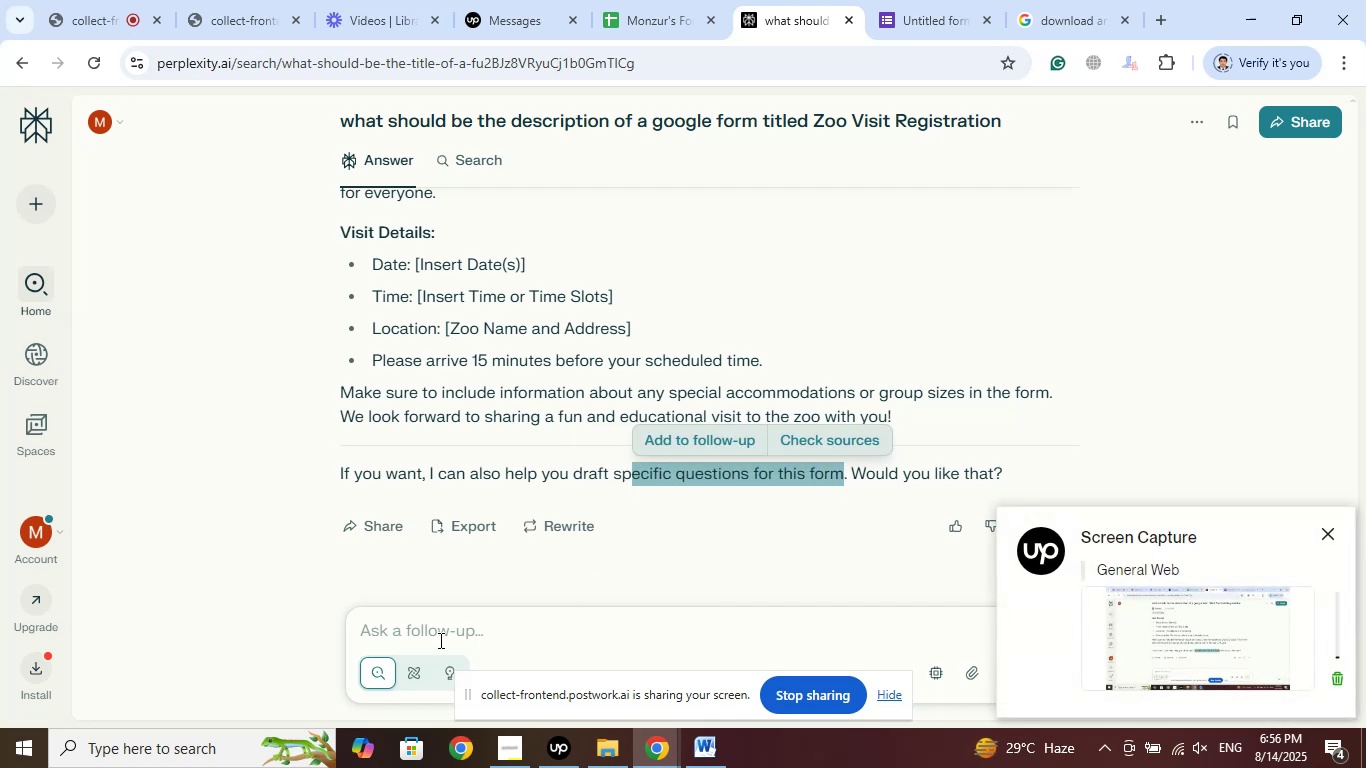 
left_click([442, 637])
 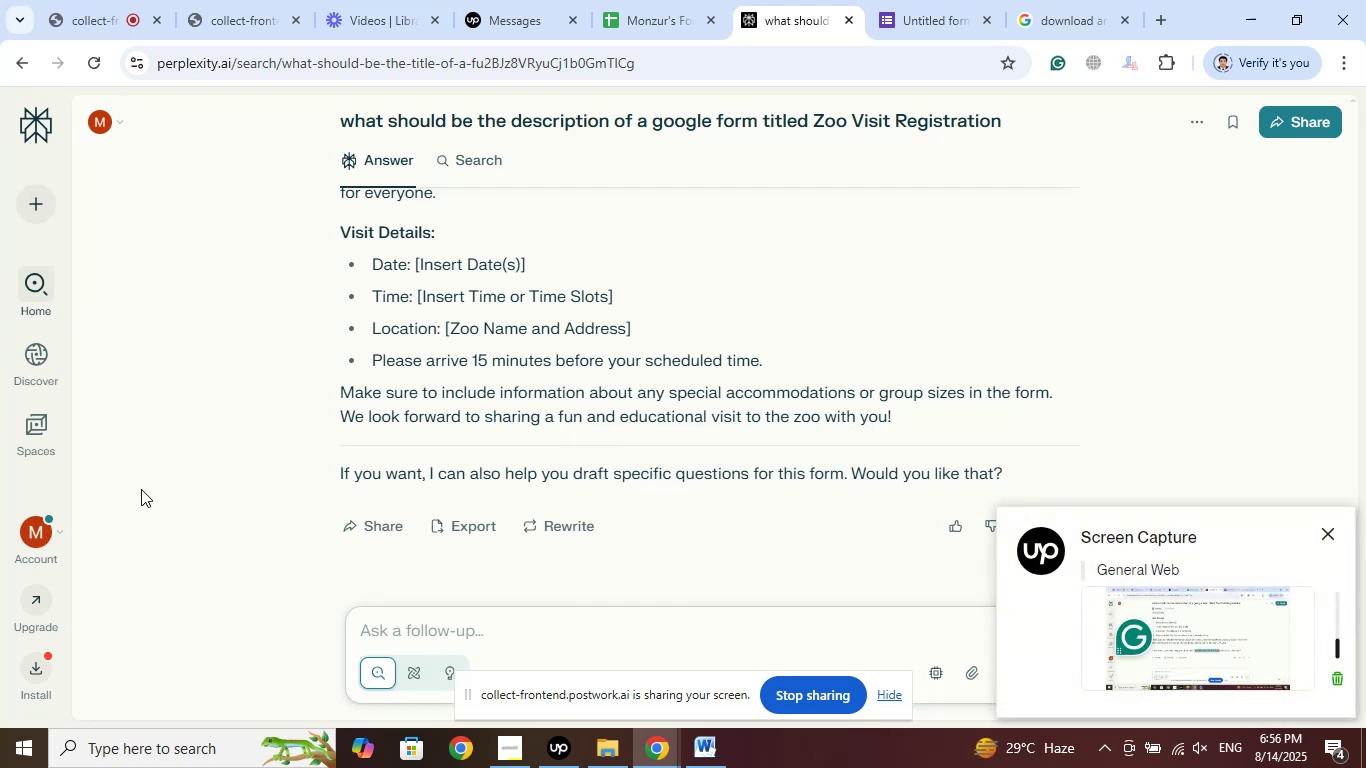 
type(yes, please)
 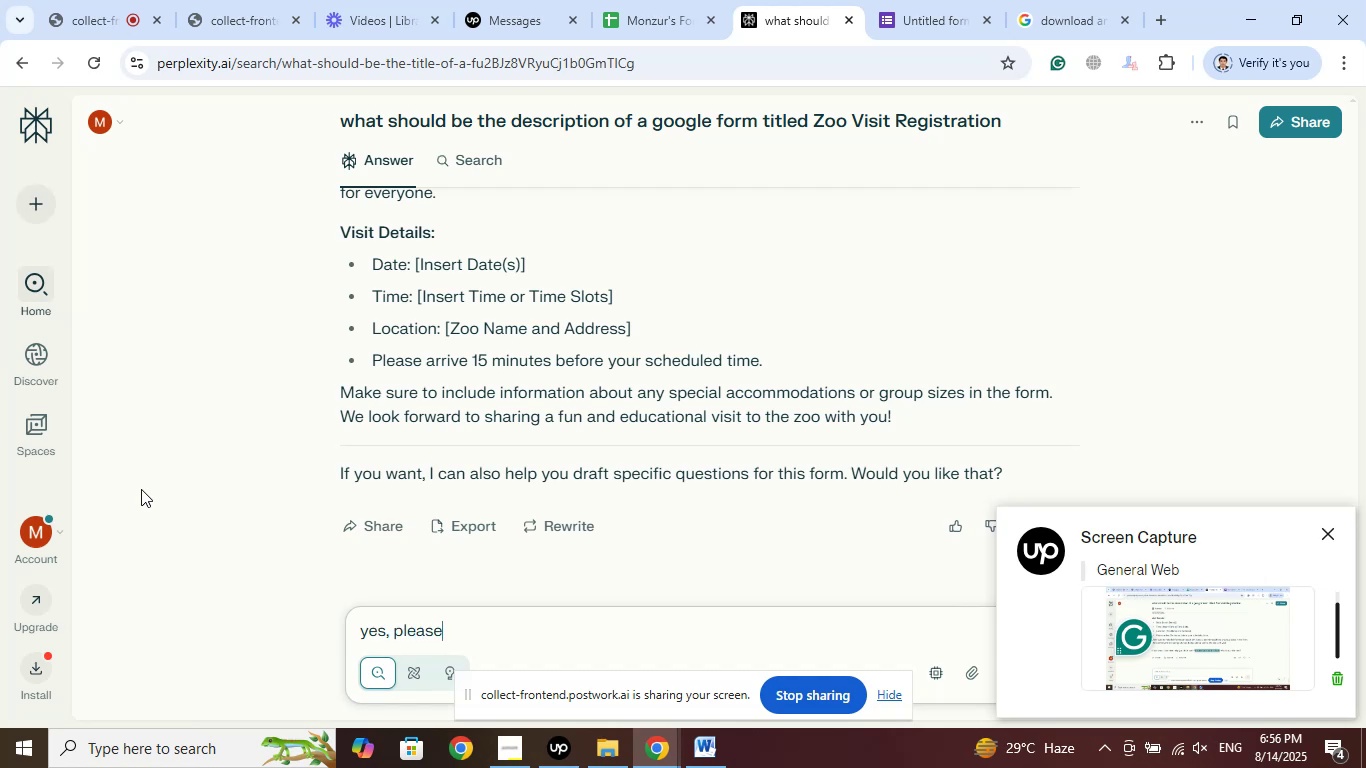 
key(Enter)
 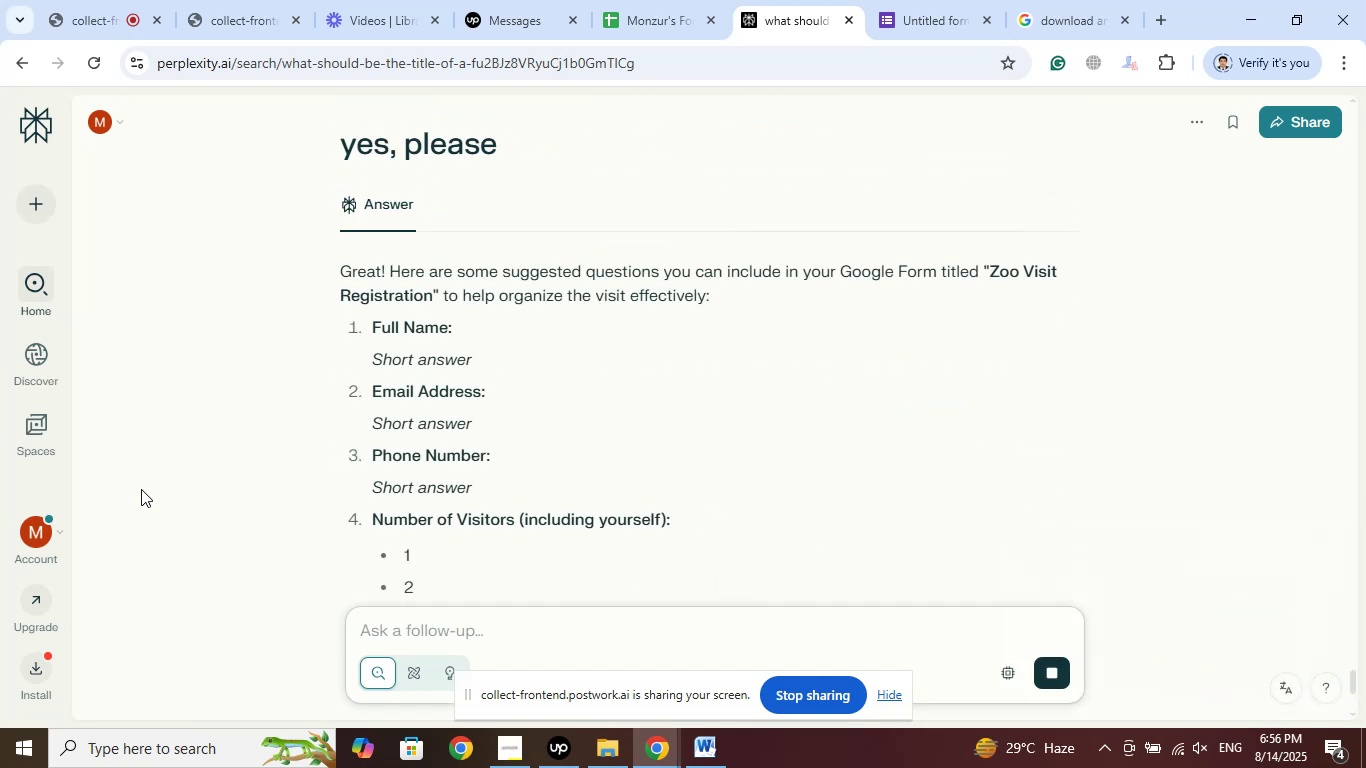 
wait(9.17)
 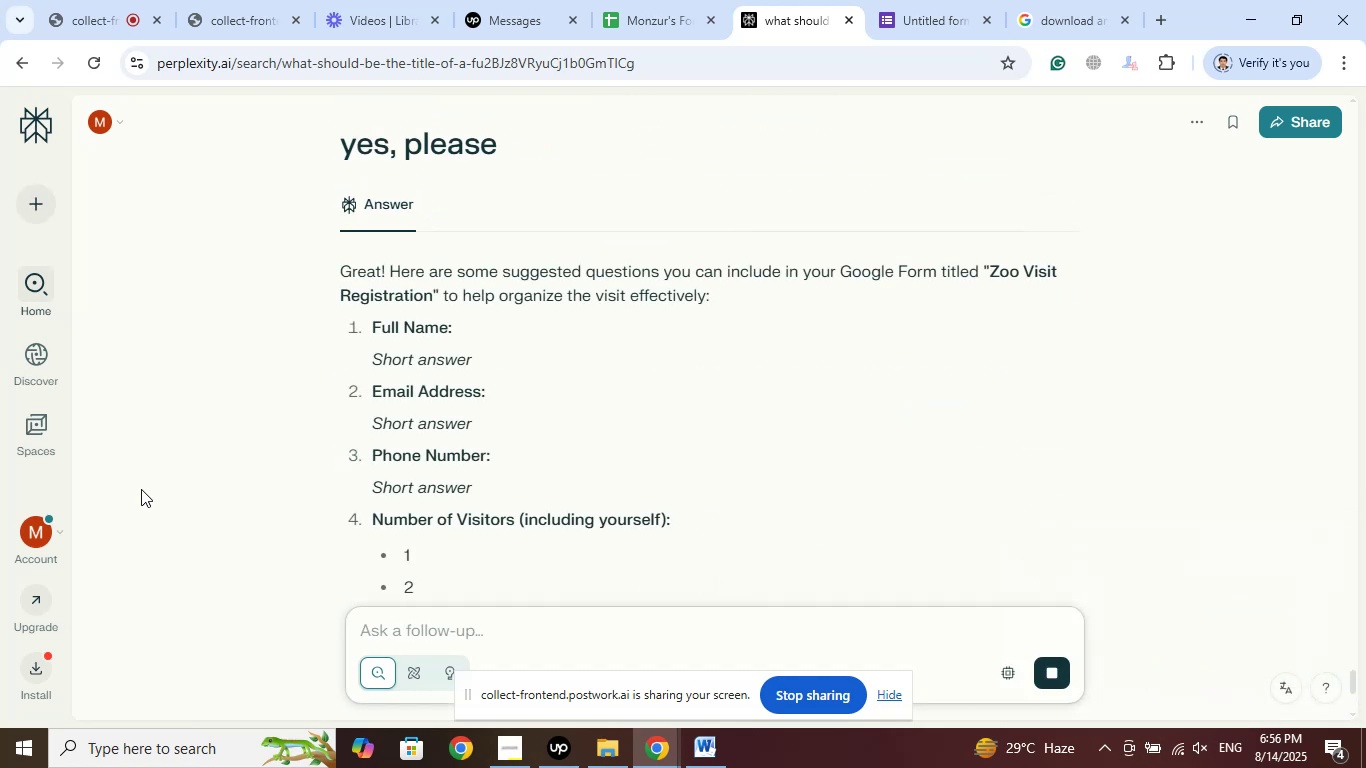 
scroll: coordinate [648, 375], scroll_direction: down, amount: 19.0
 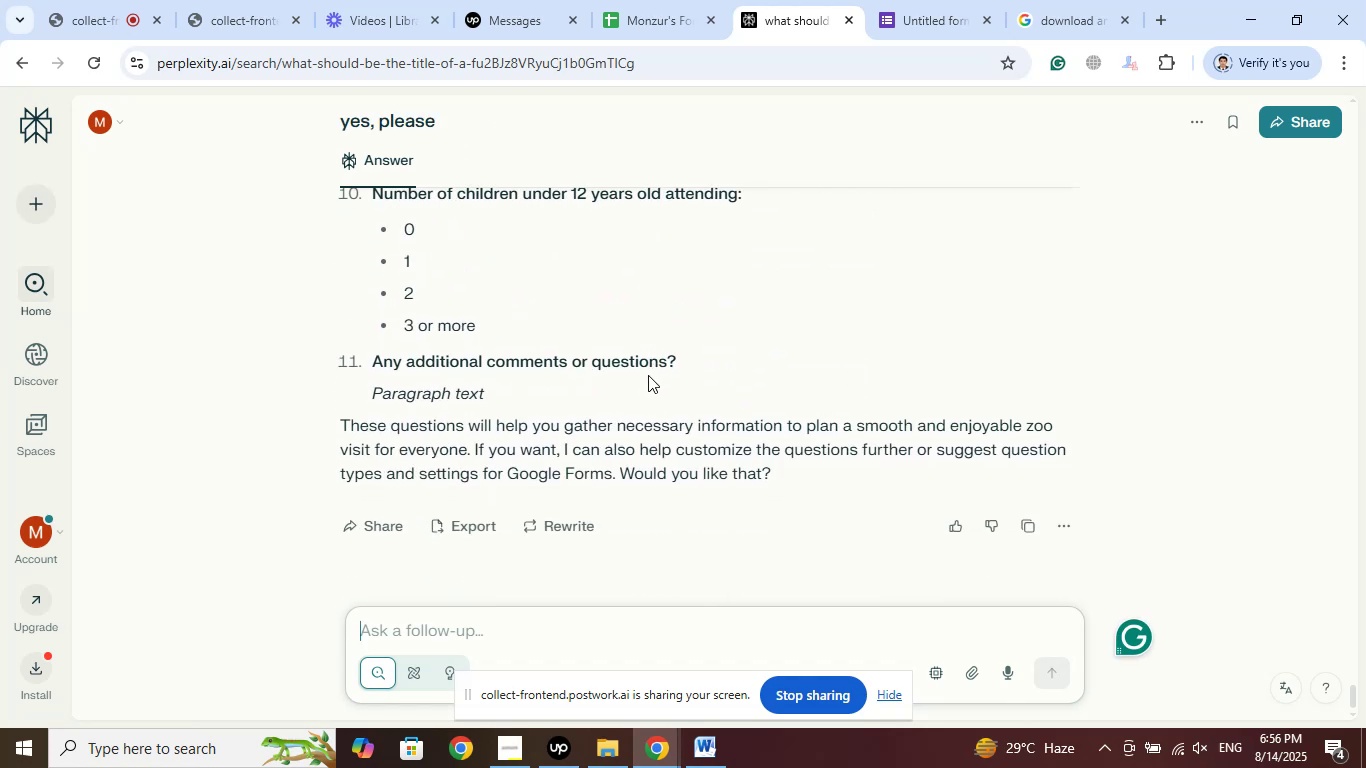 
scroll: coordinate [645, 374], scroll_direction: up, amount: 11.0
 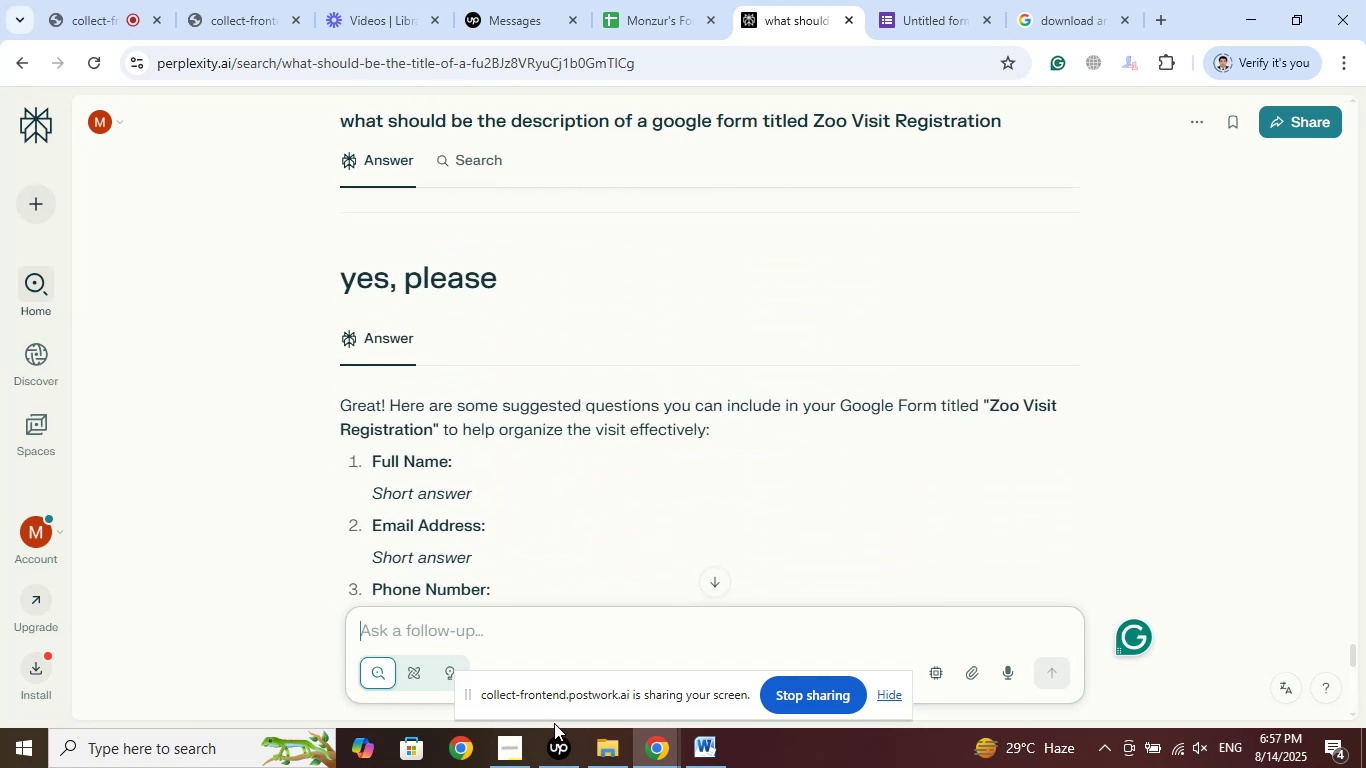 
left_click([559, 744])
 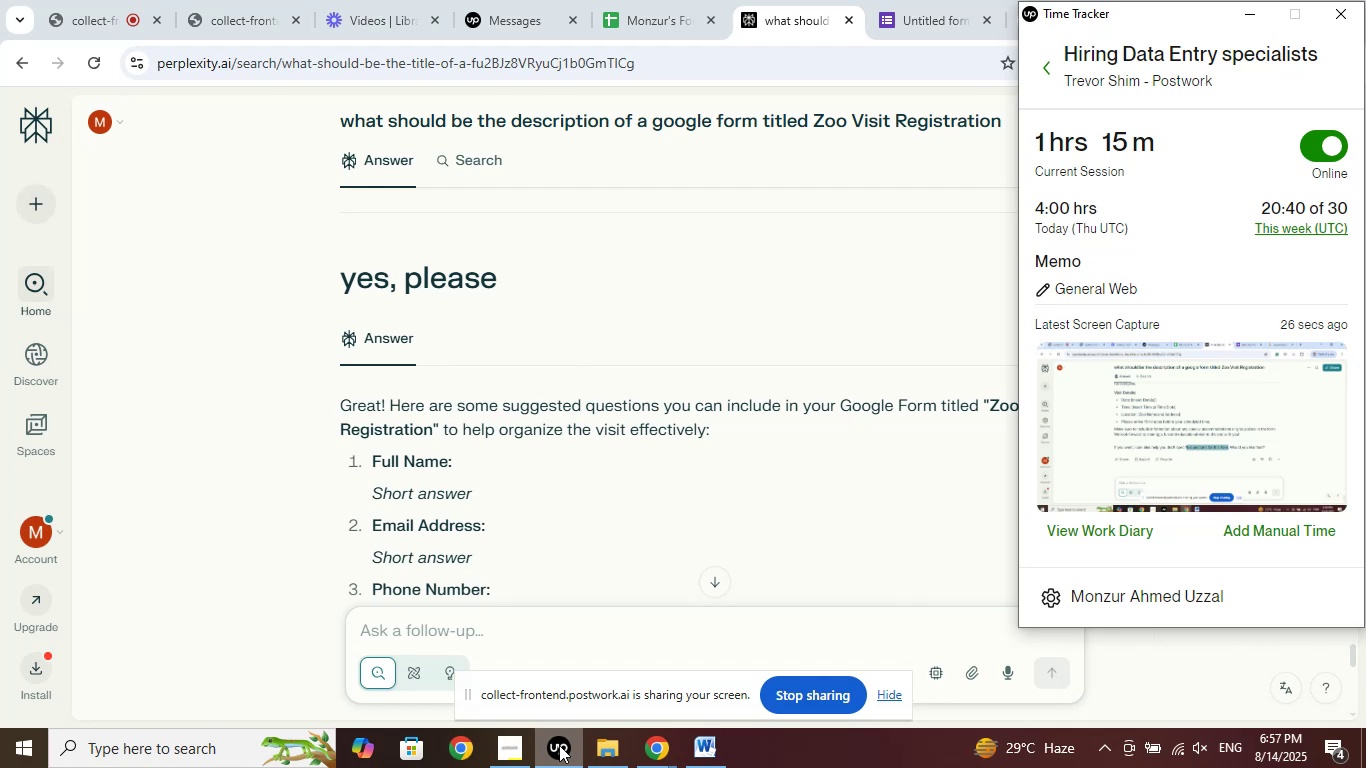 
wait(6.26)
 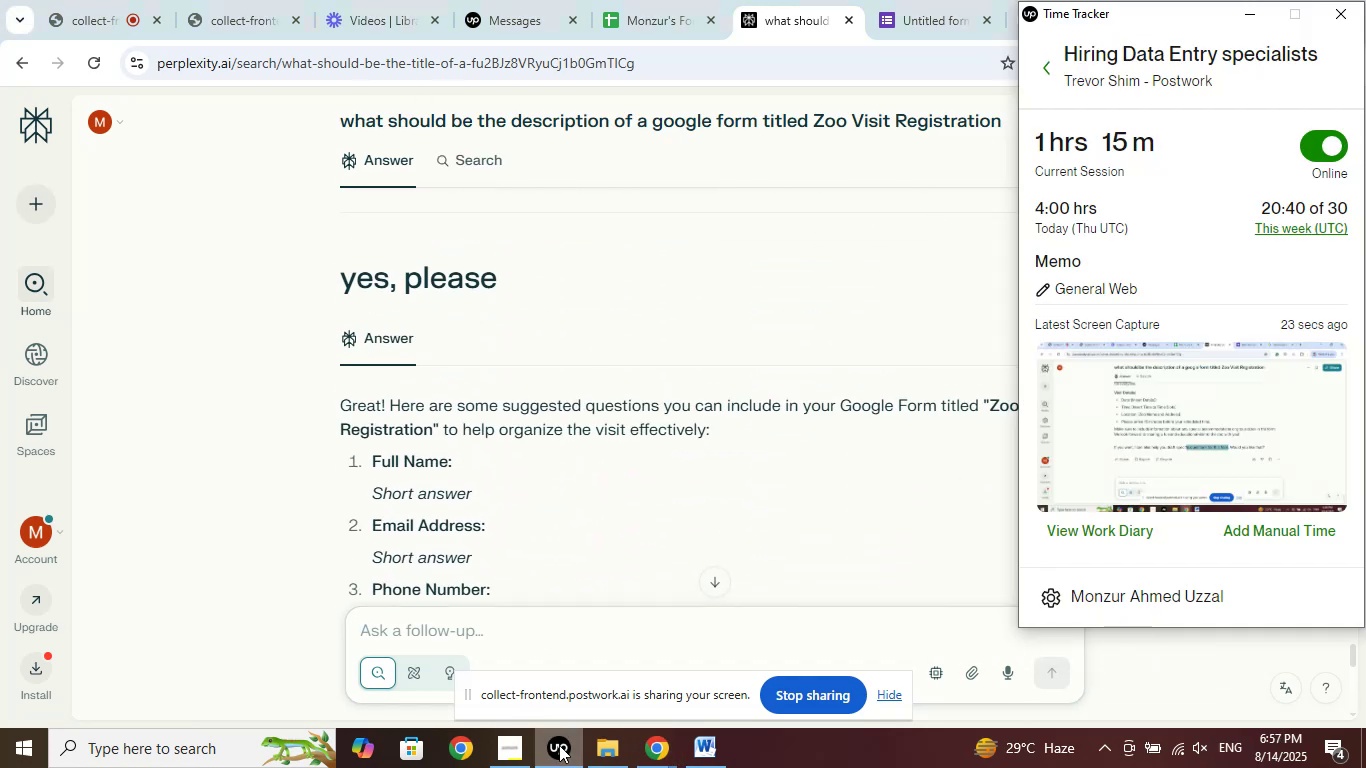 
left_click([559, 745])
 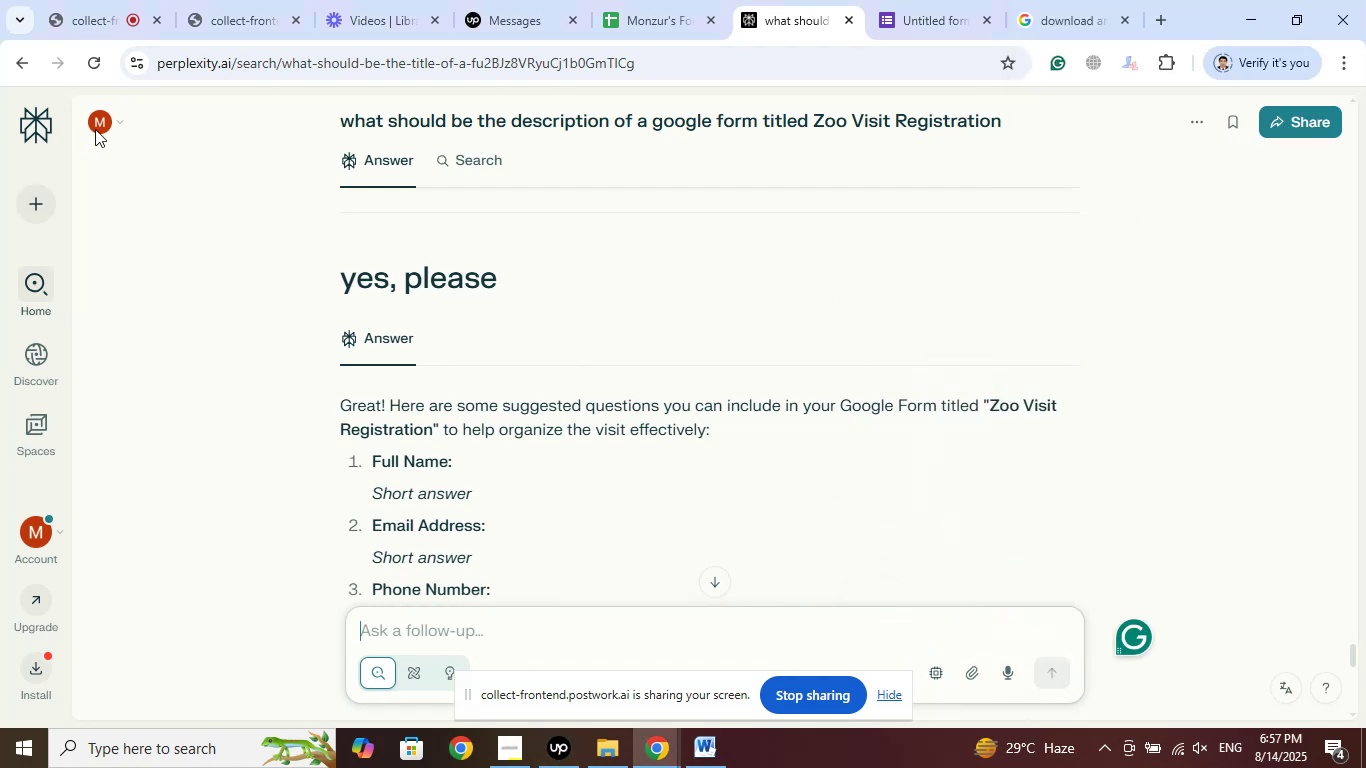 
left_click([113, 0])
 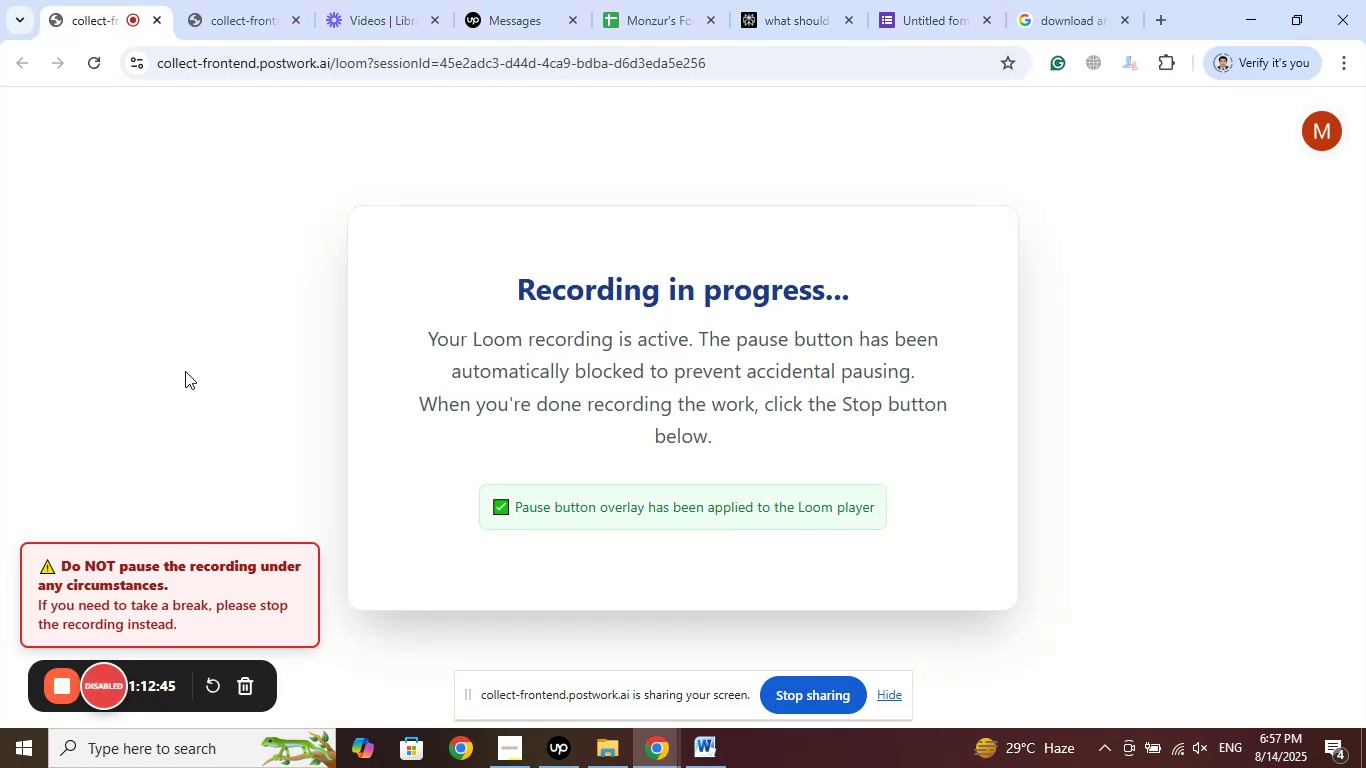 
left_click([247, 0])
 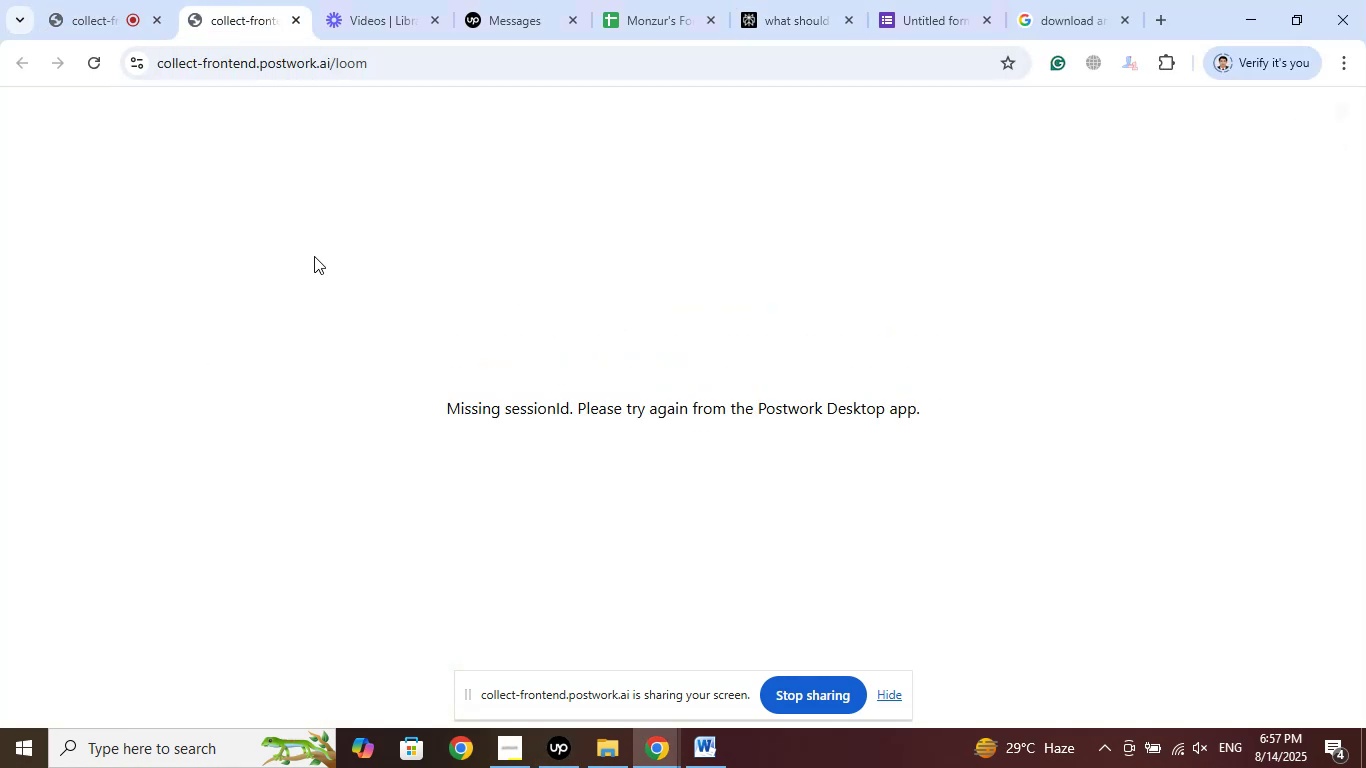 
left_click([368, 0])
 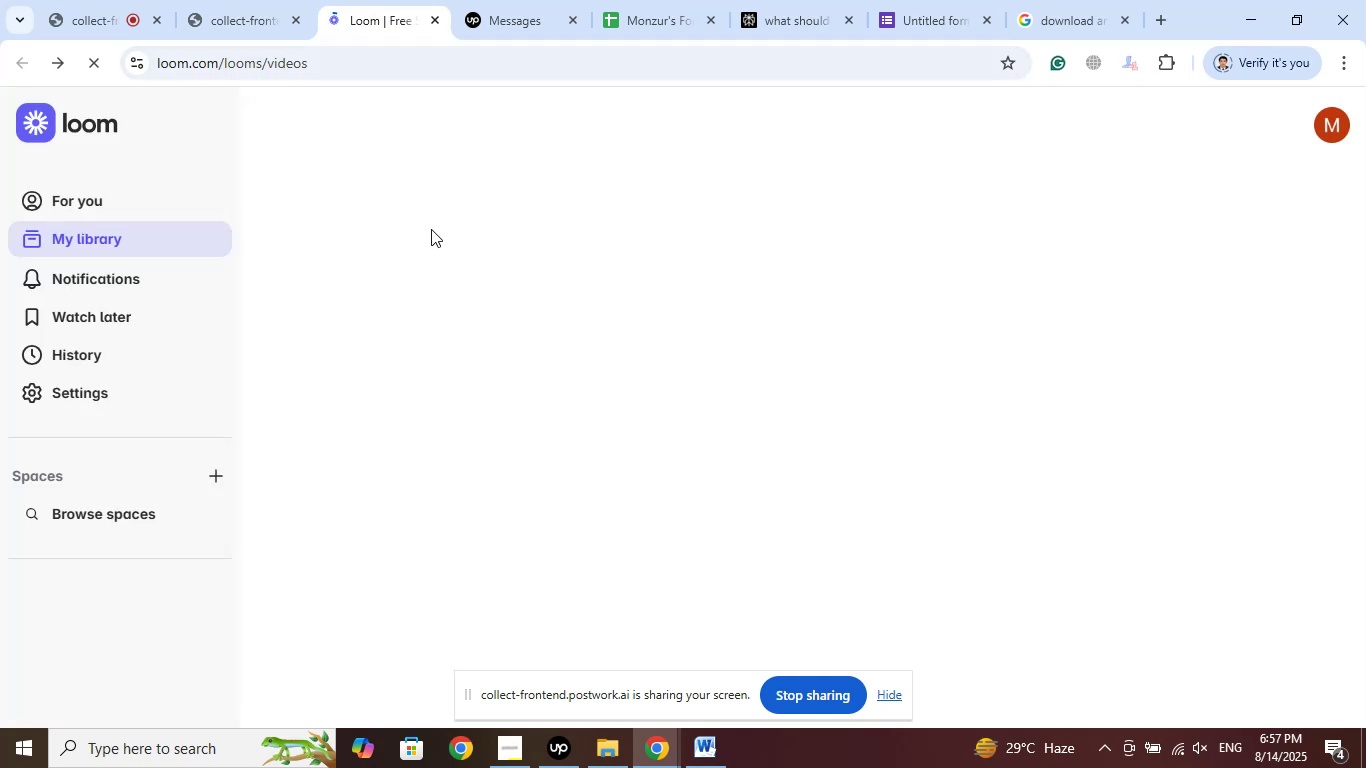 
left_click([508, 758])
 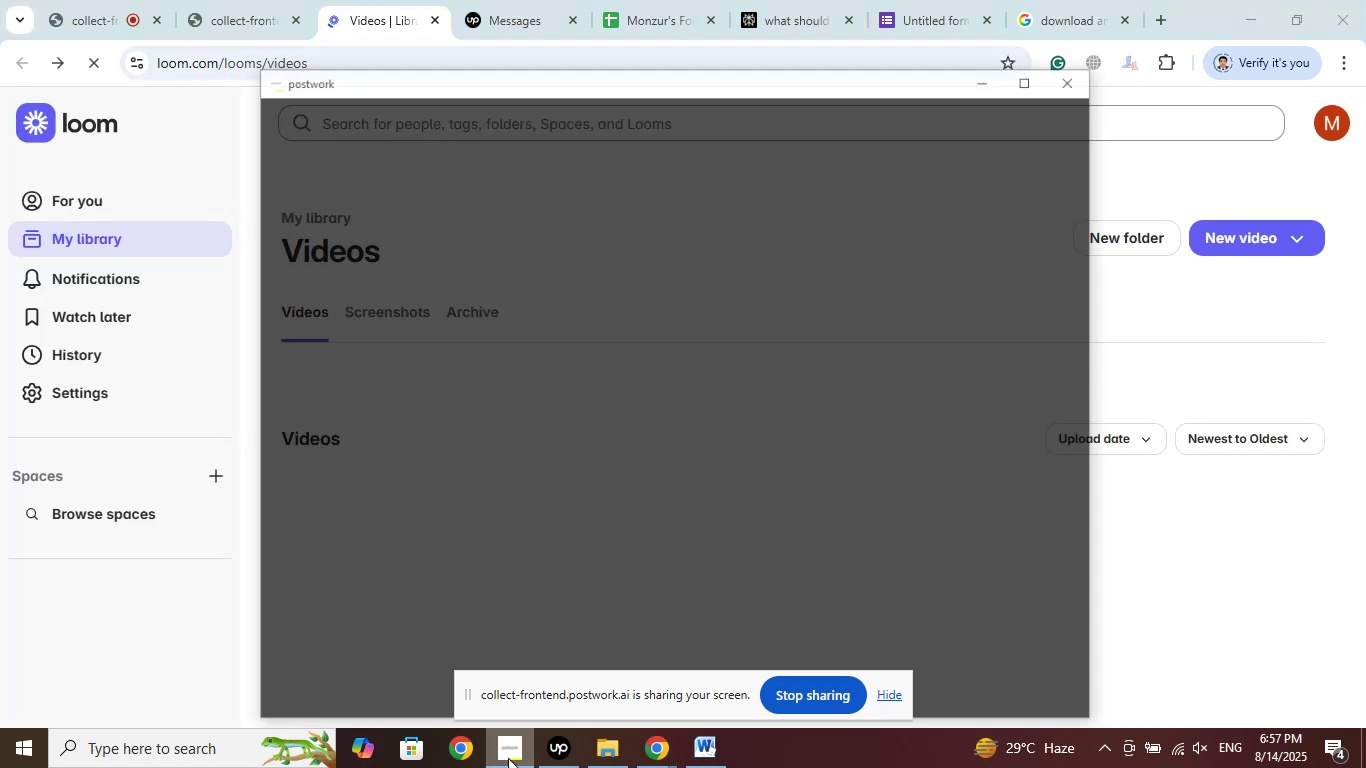 
left_click([1015, 31])
 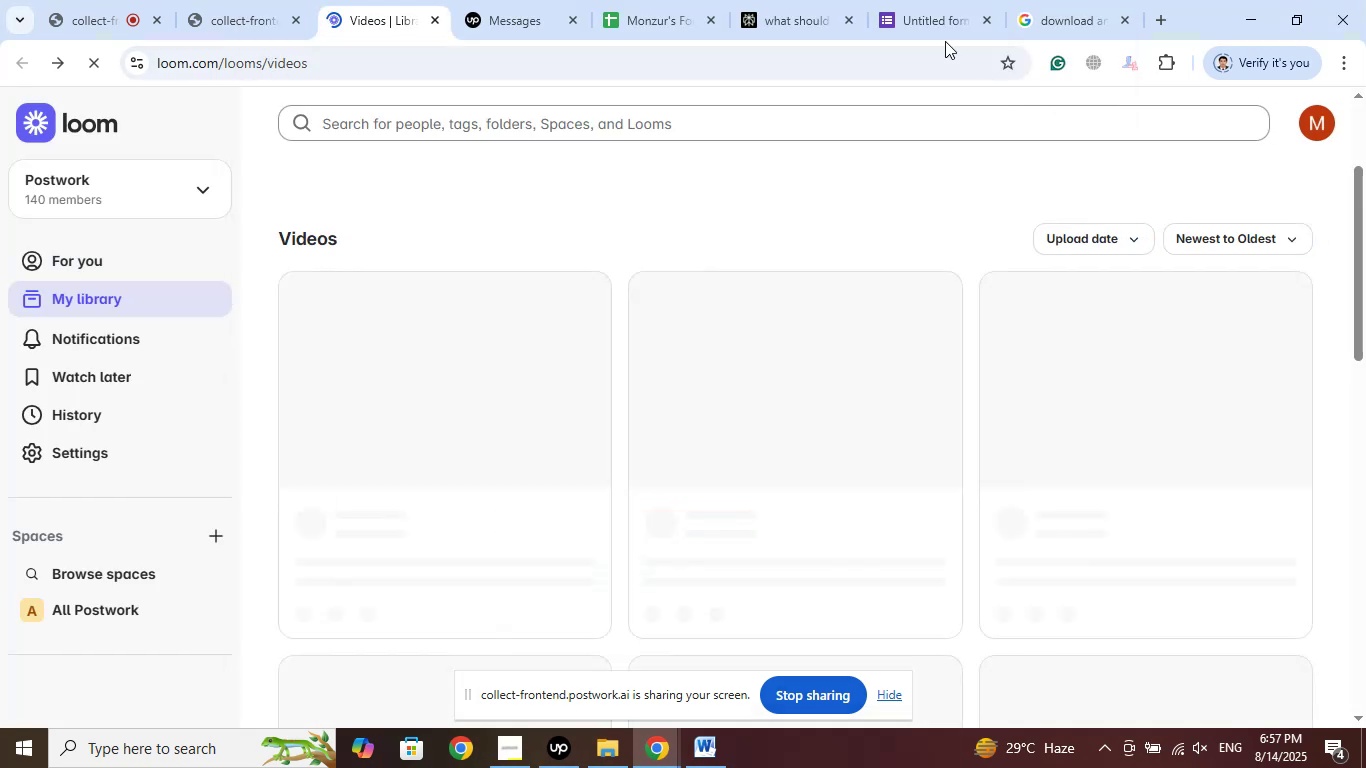 
left_click([934, 1])
 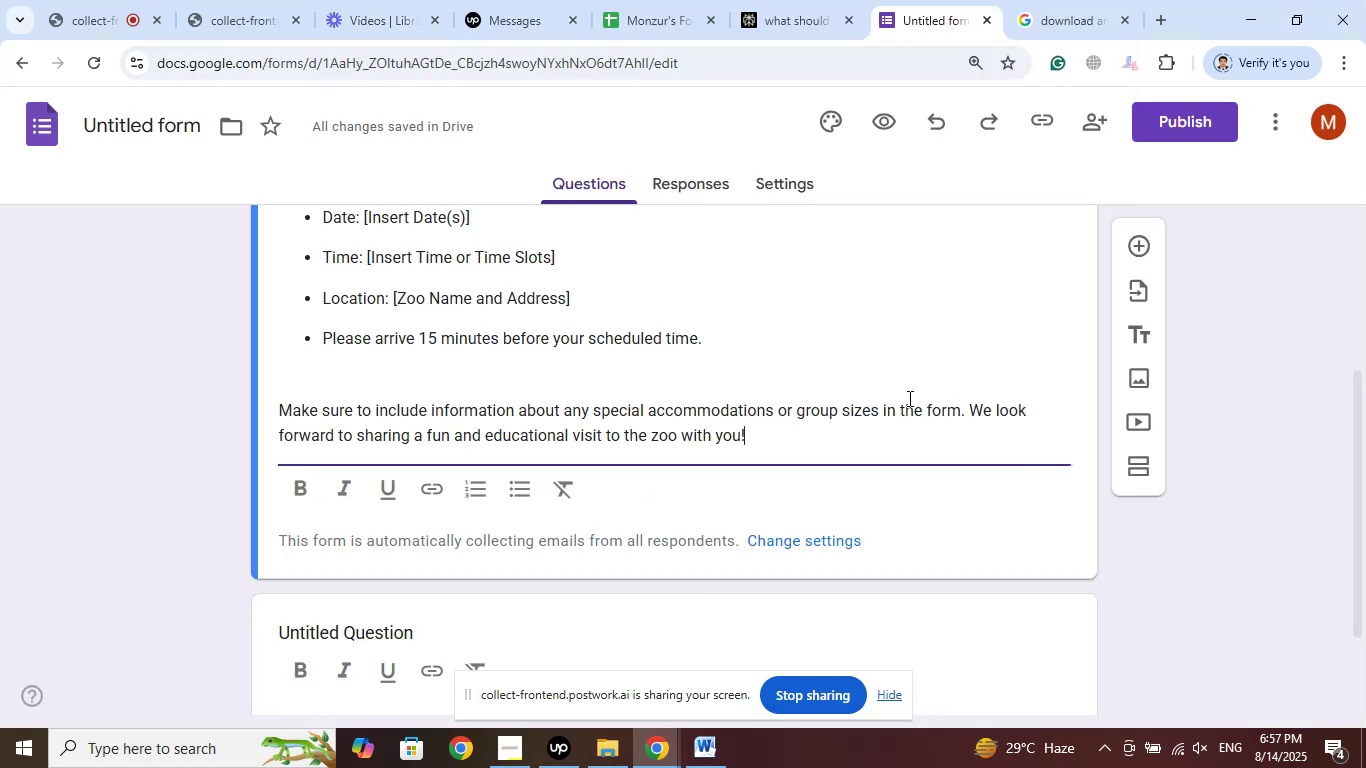 
left_click([1255, 473])
 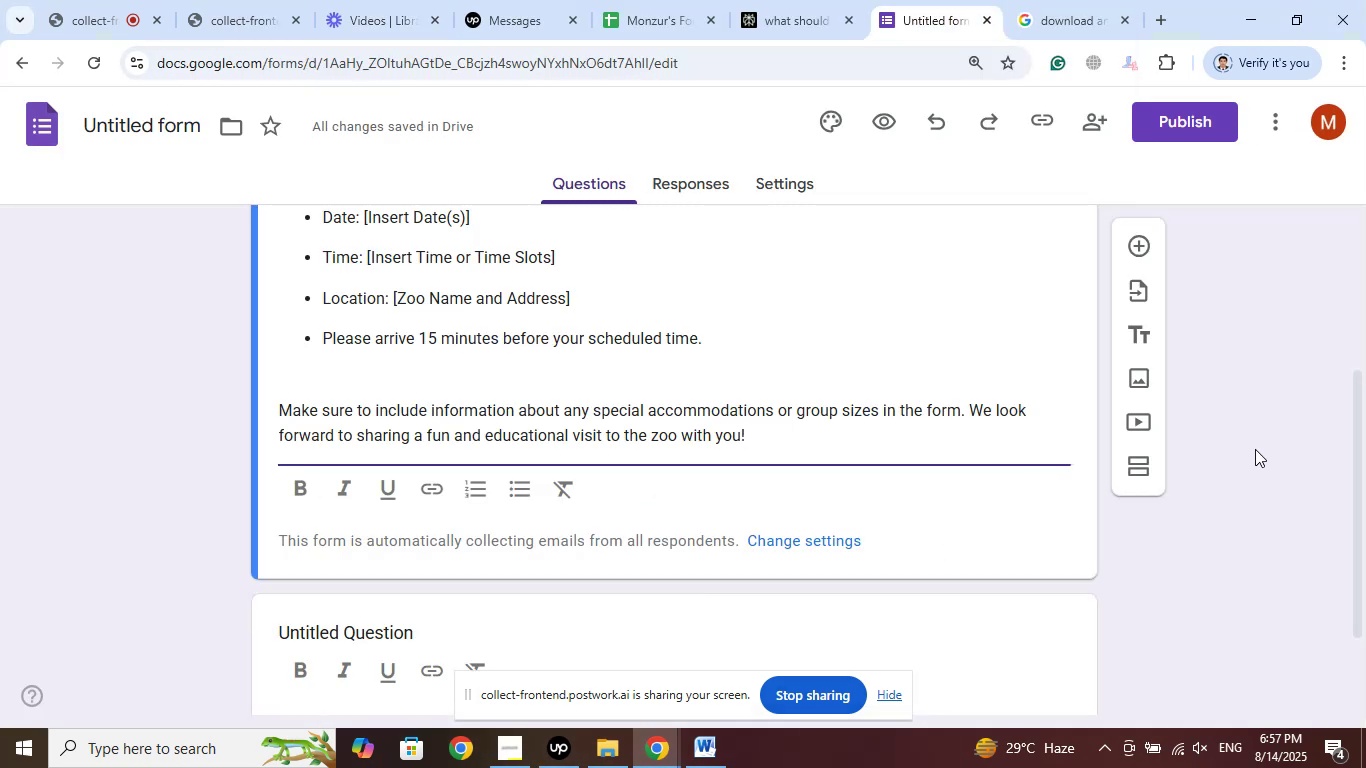 
scroll: coordinate [1233, 485], scroll_direction: down, amount: 2.0
 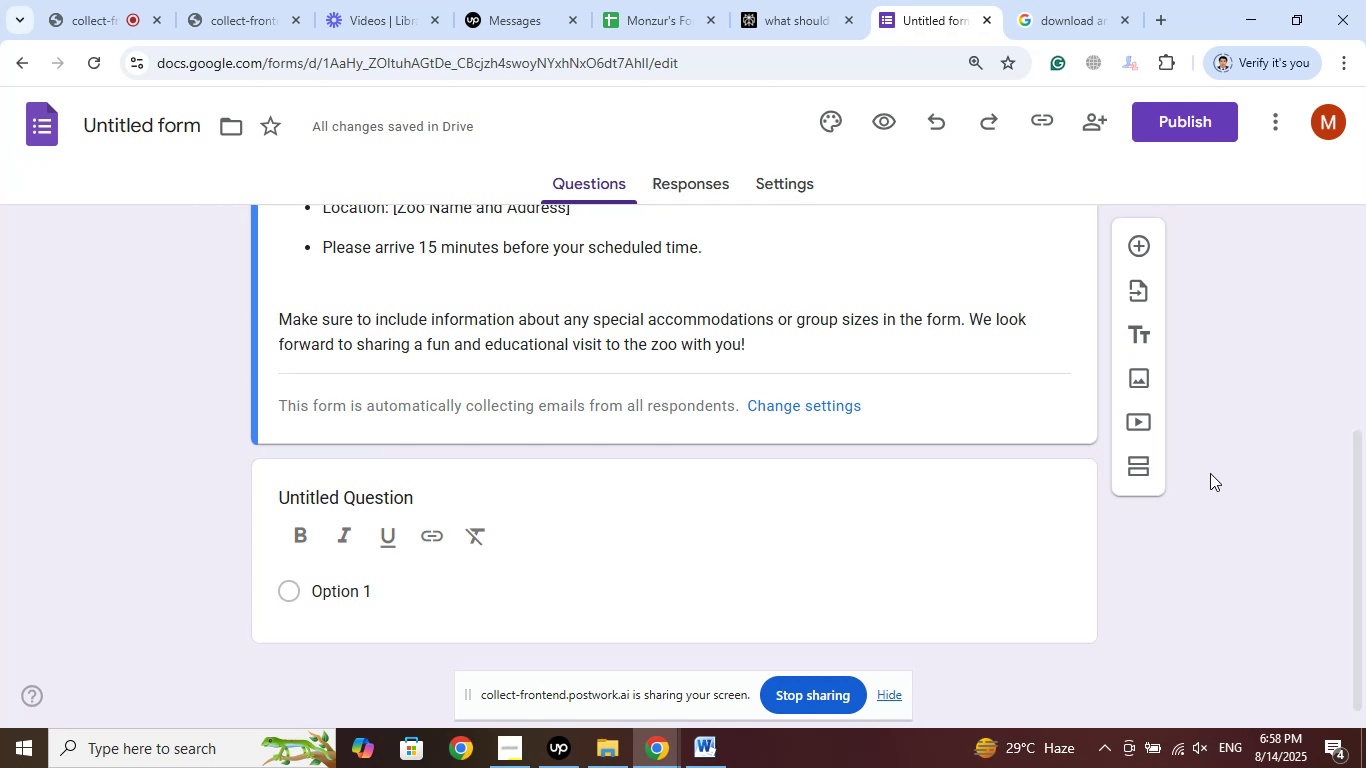 
wait(56.28)
 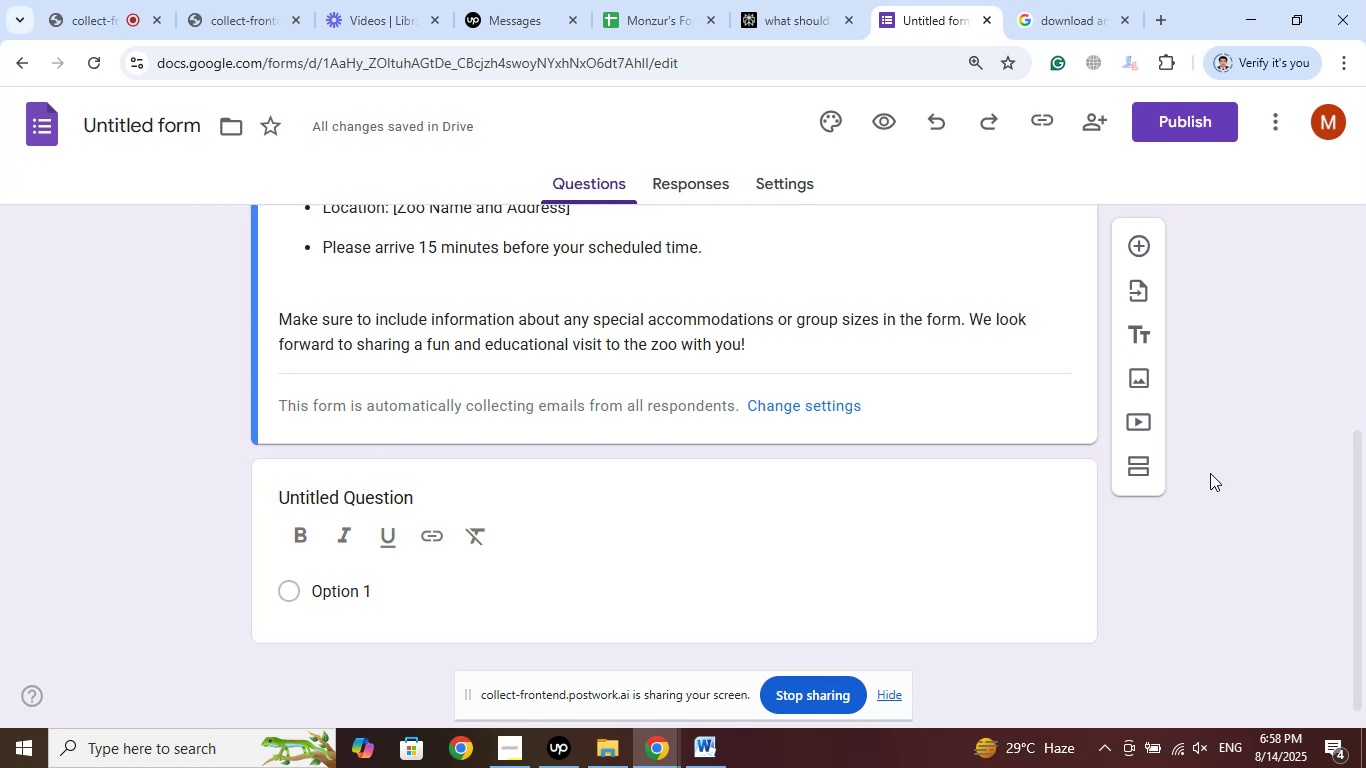 
left_click([807, 15])
 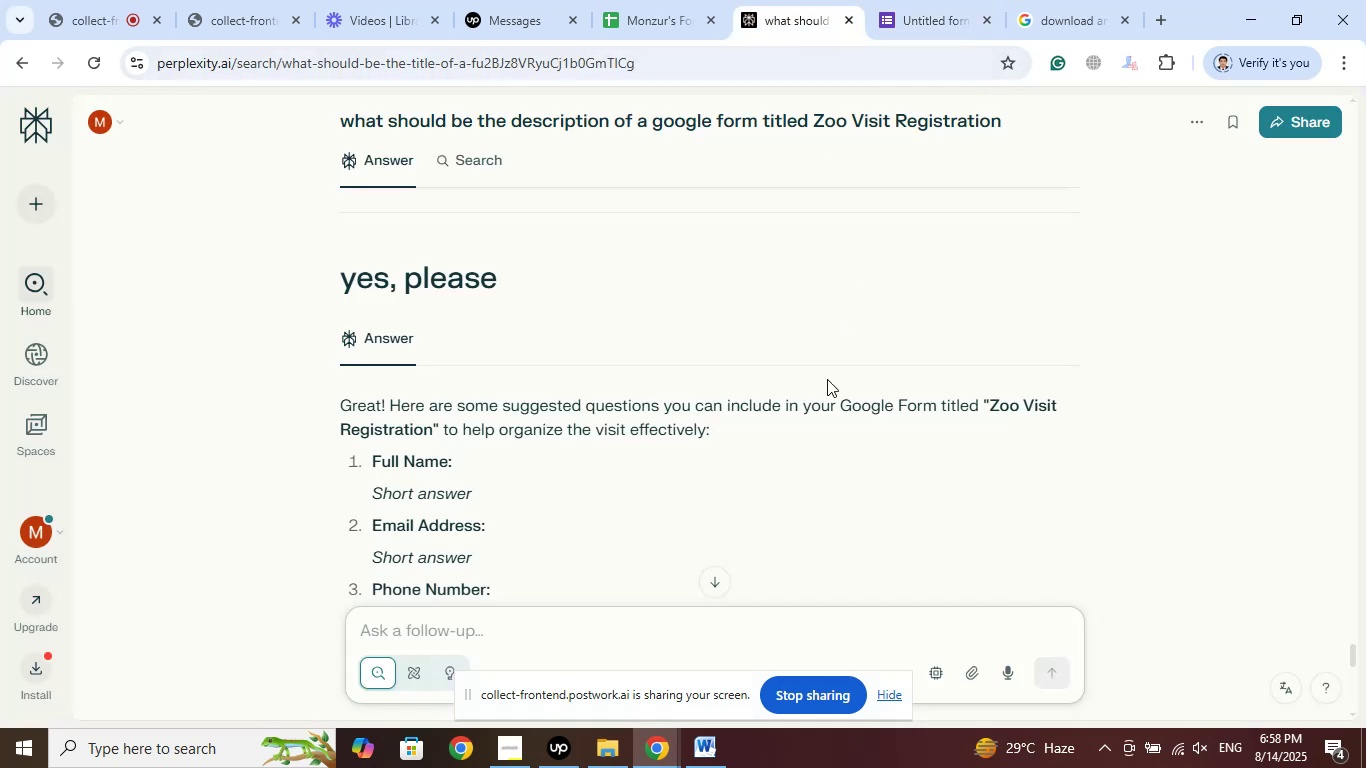 
scroll: coordinate [829, 384], scroll_direction: none, amount: 0.0
 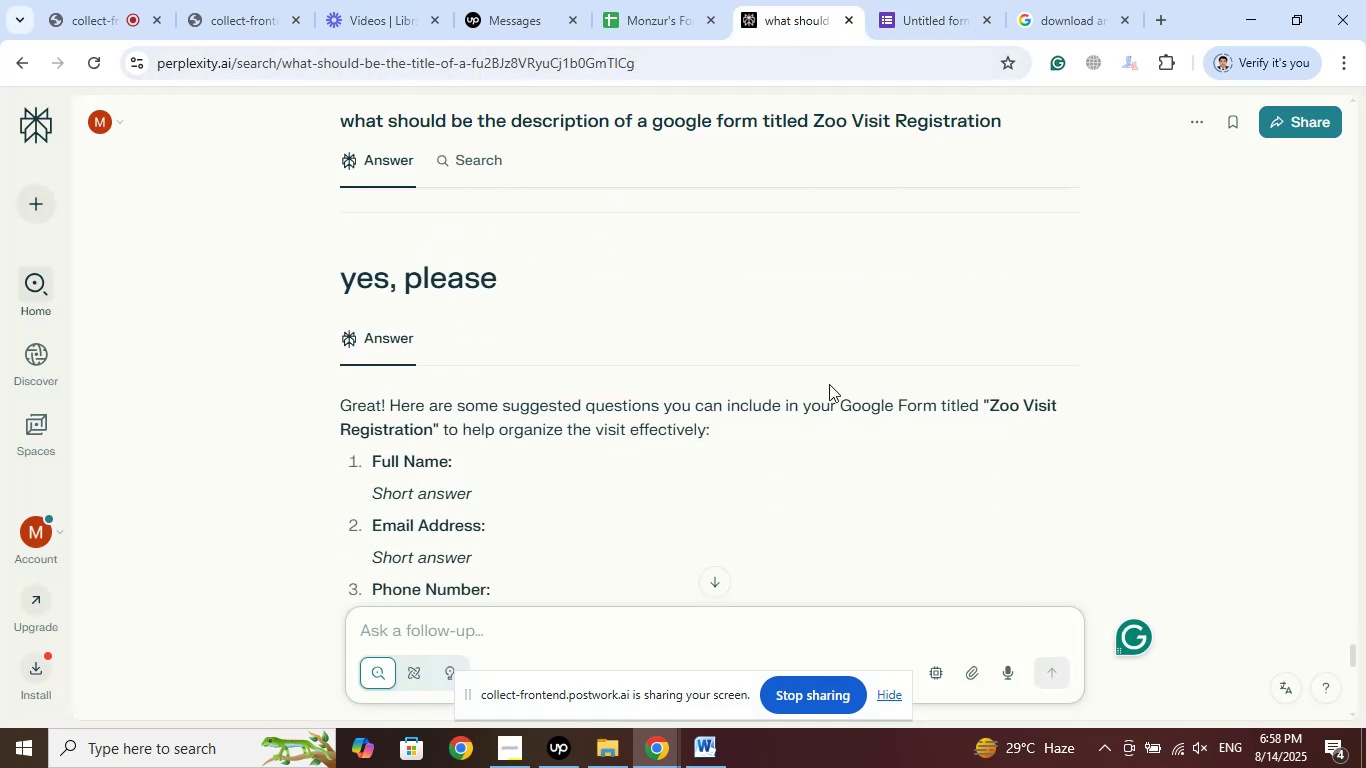 
scroll: coordinate [826, 384], scroll_direction: down, amount: 2.0
 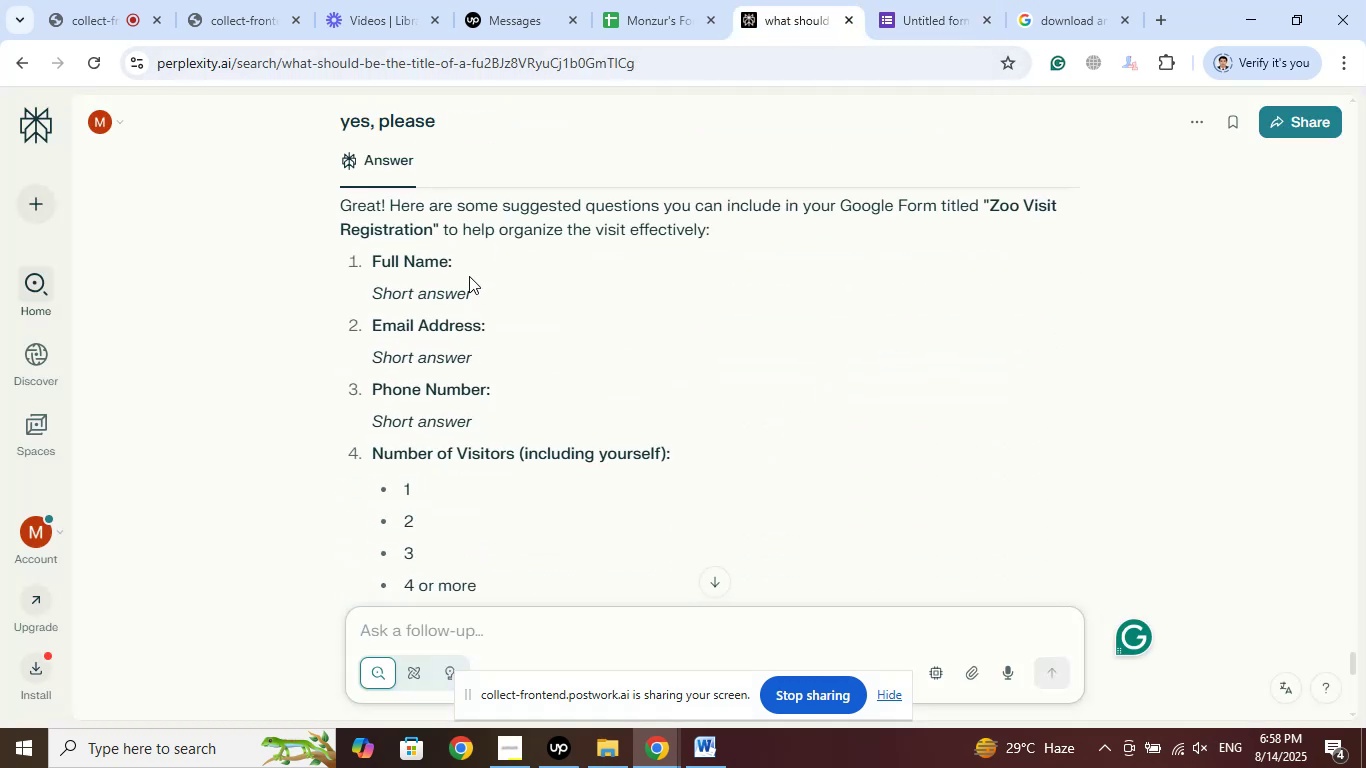 
left_click_drag(start_coordinate=[445, 261], to_coordinate=[373, 255])
 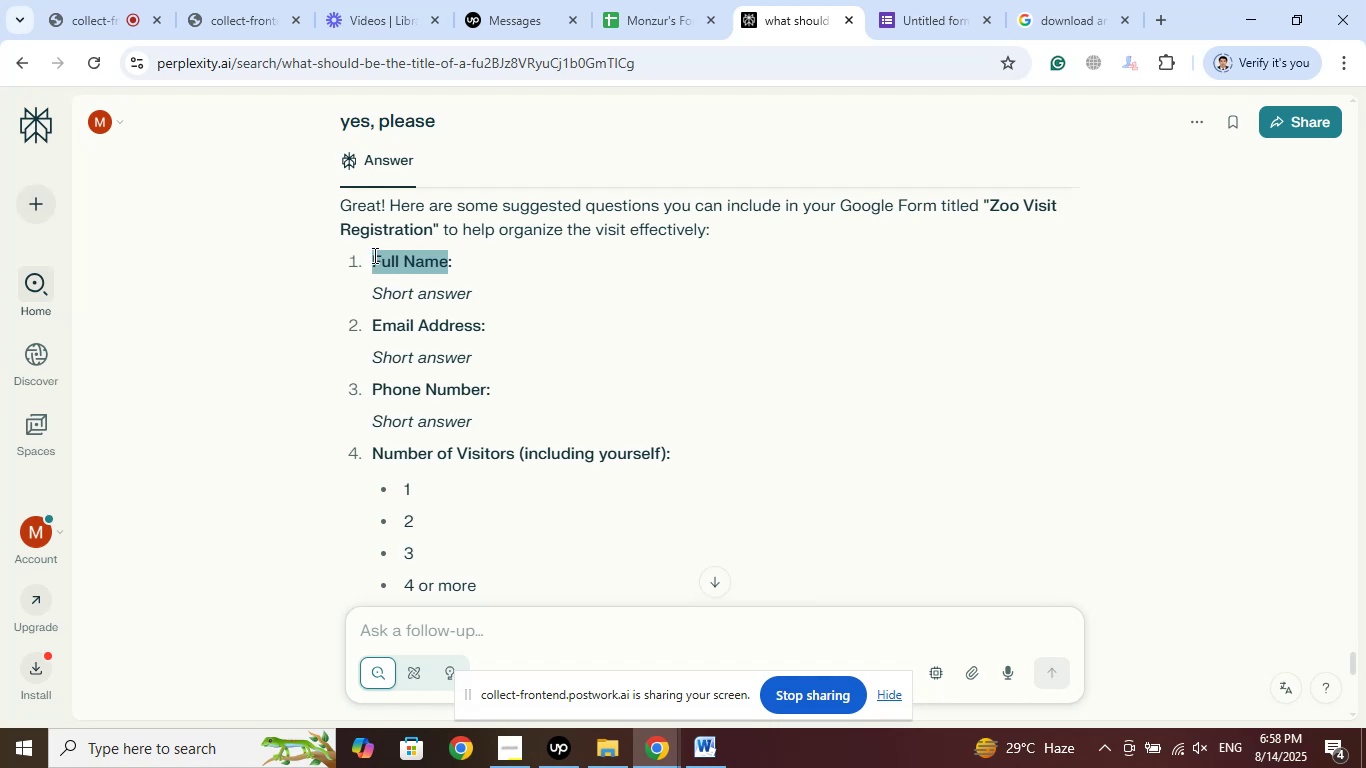 
right_click([373, 255])
 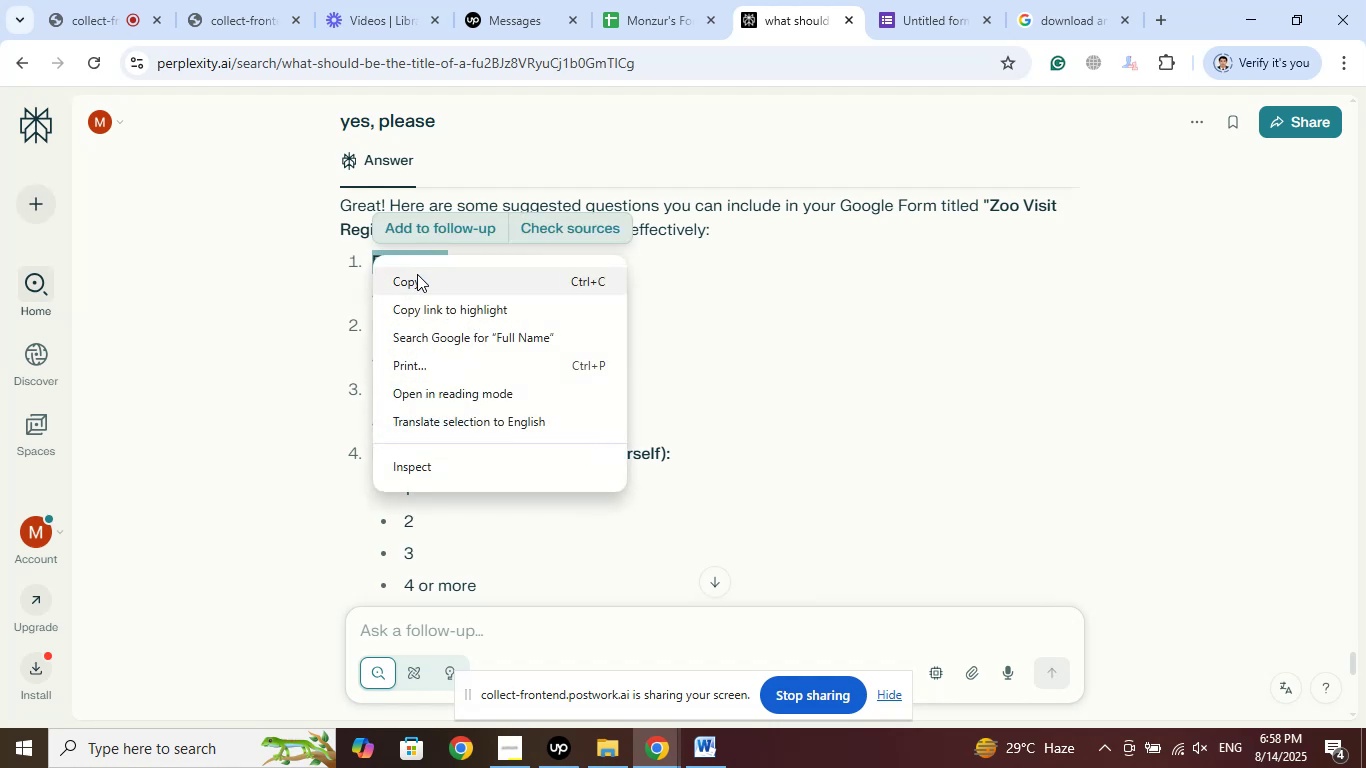 
left_click([419, 279])
 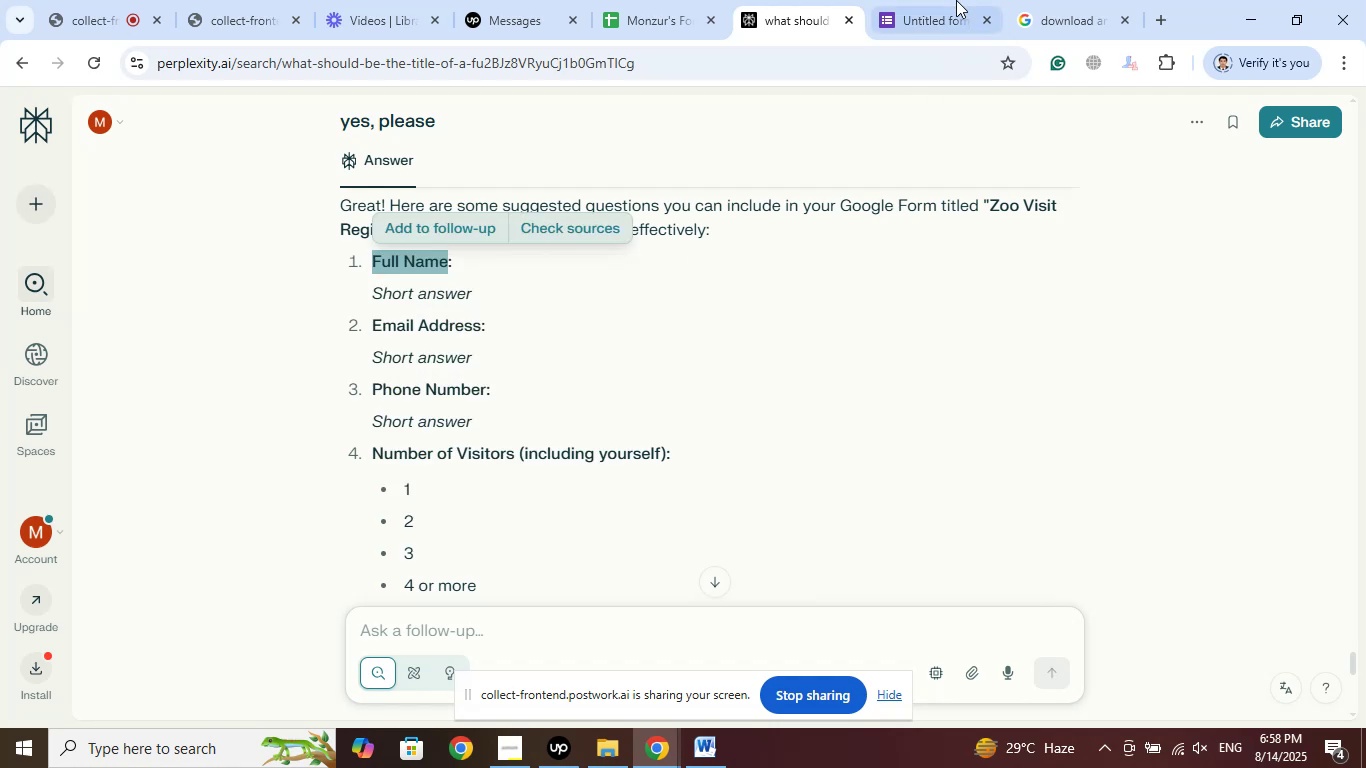 
left_click([940, 0])
 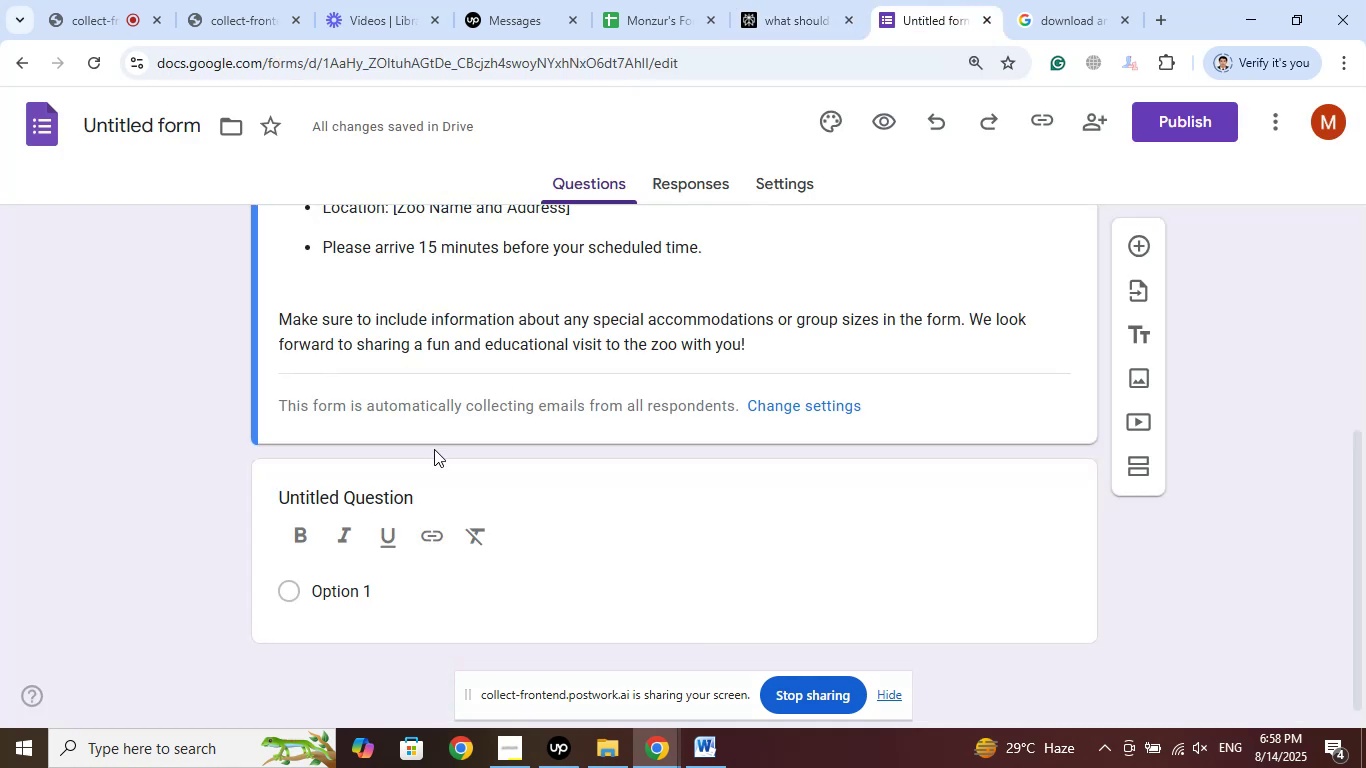 
scroll: coordinate [434, 449], scroll_direction: down, amount: 3.0
 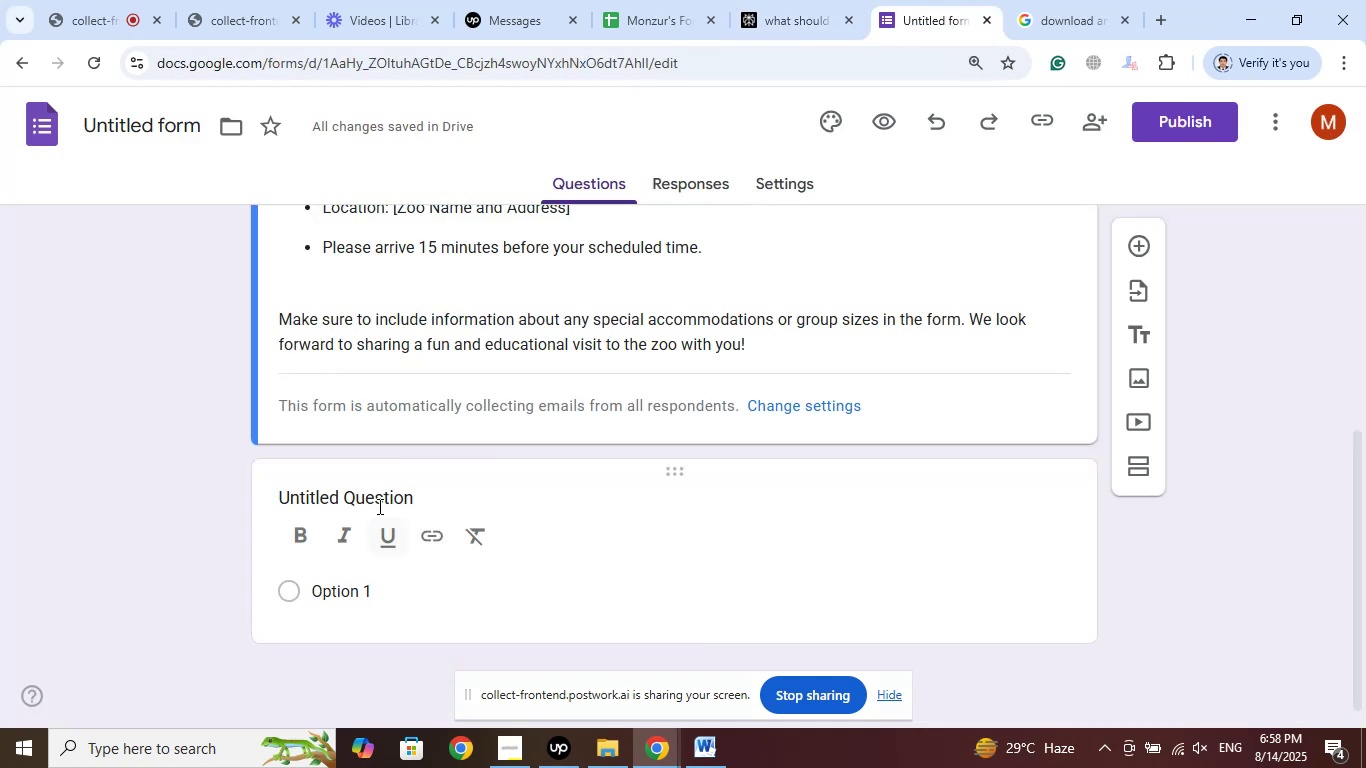 
left_click([382, 493])
 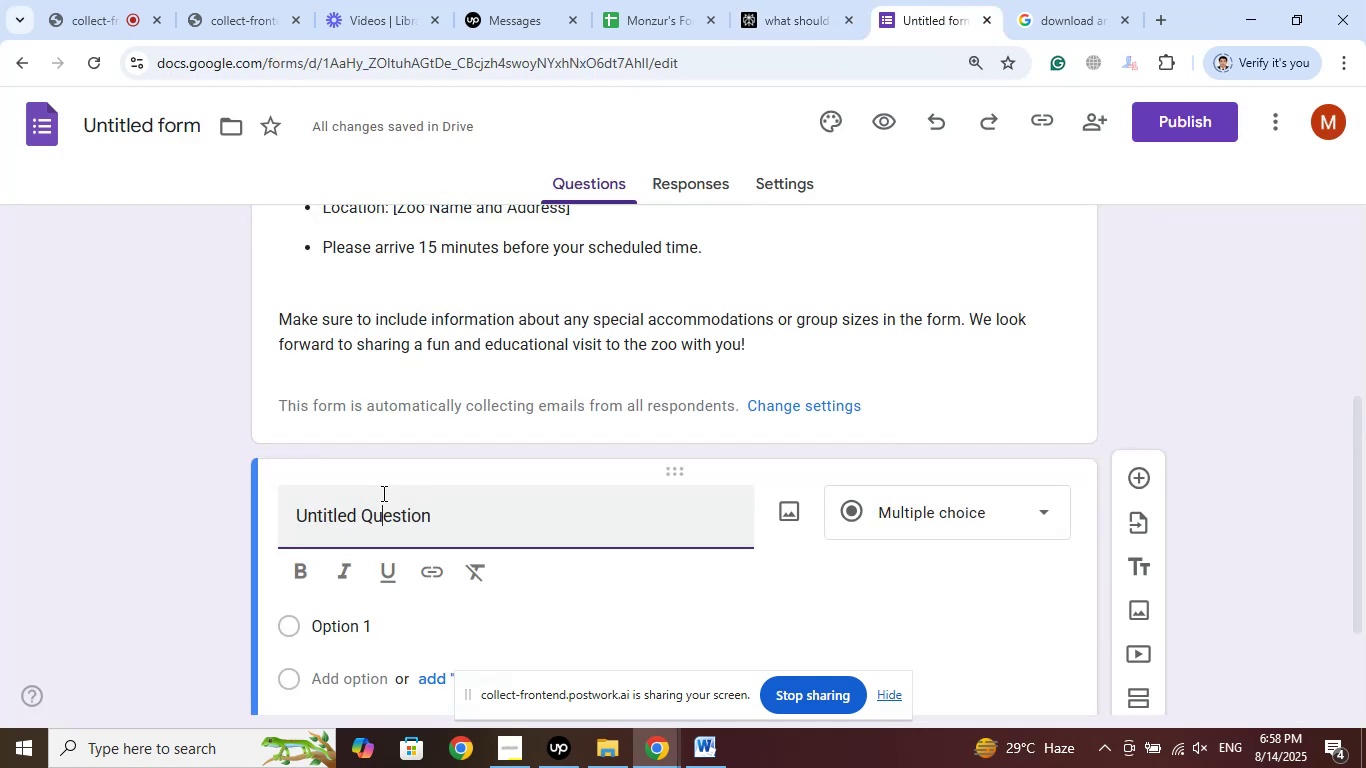 
right_click([370, 507])
 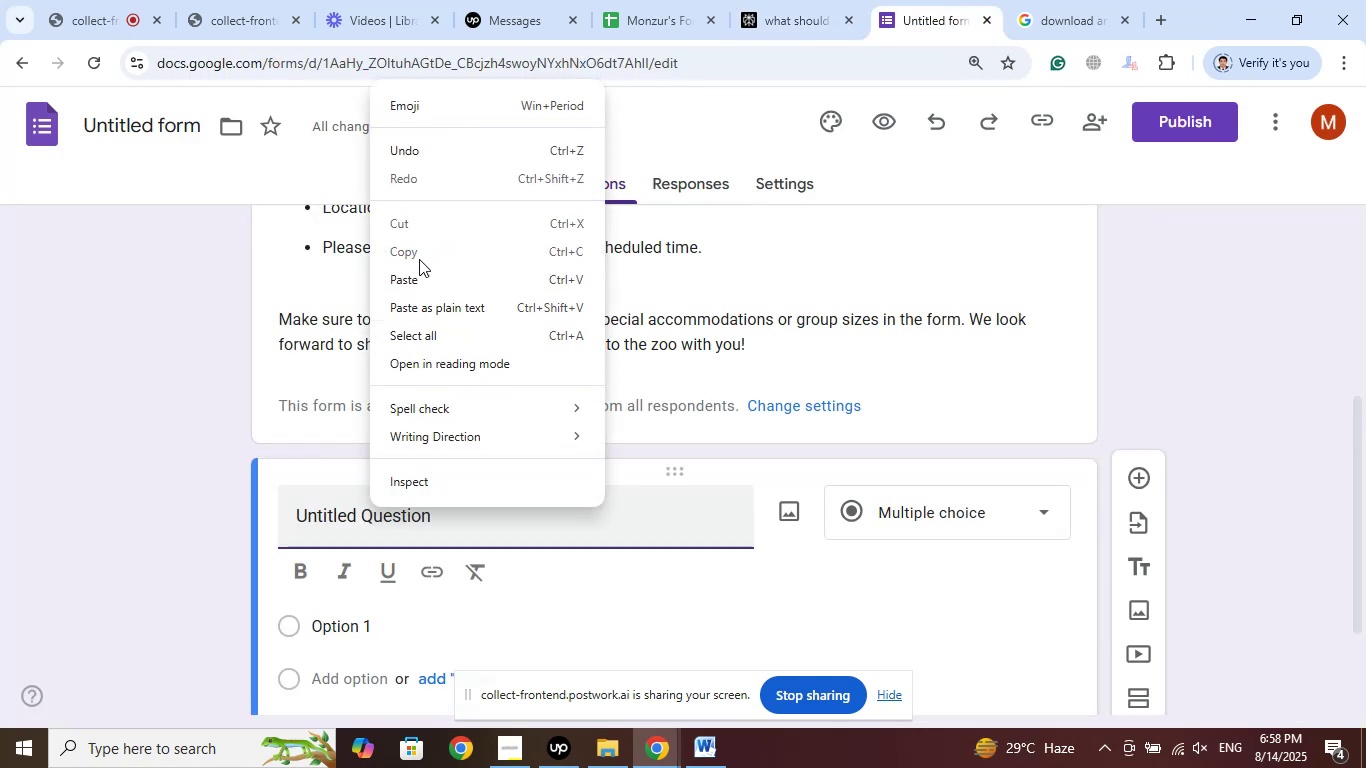 
left_click([404, 277])
 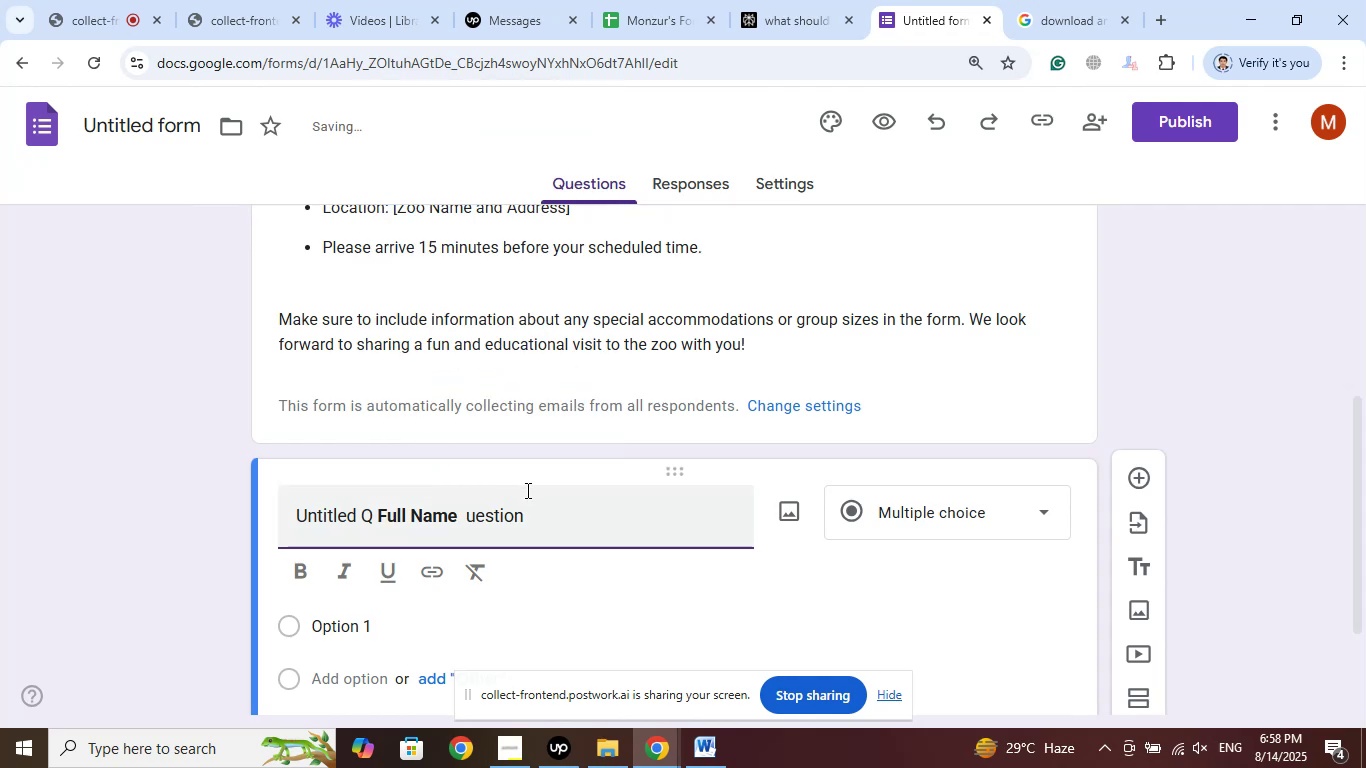 
left_click_drag(start_coordinate=[542, 508], to_coordinate=[202, 510])
 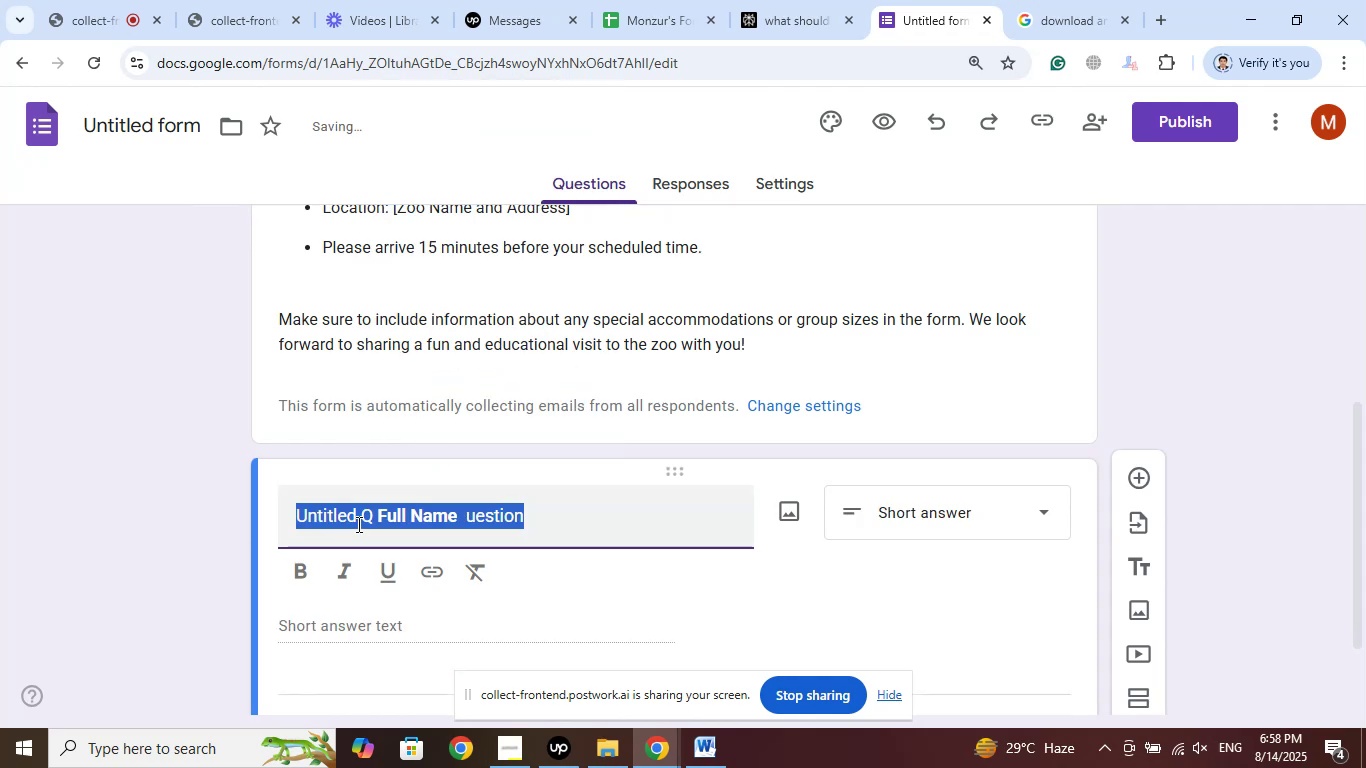 
right_click([361, 516])
 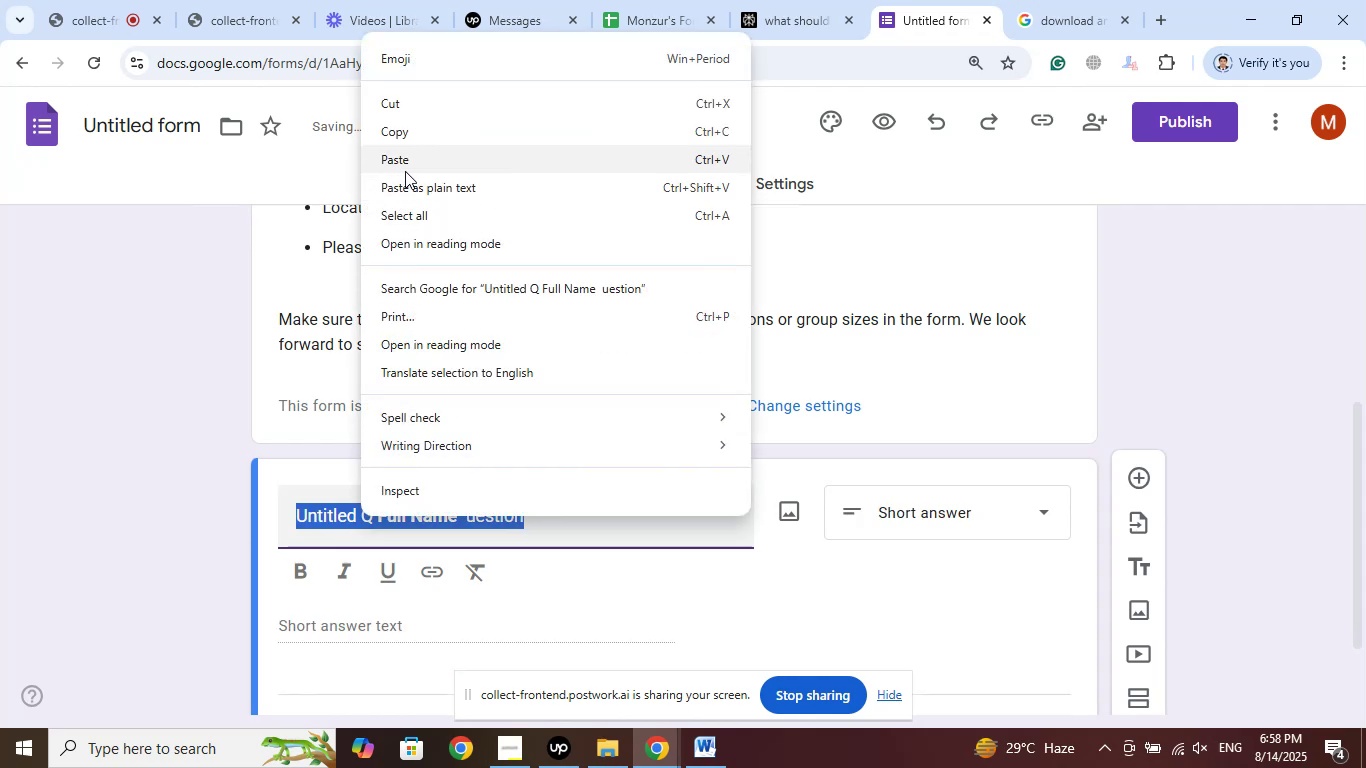 
left_click([400, 157])
 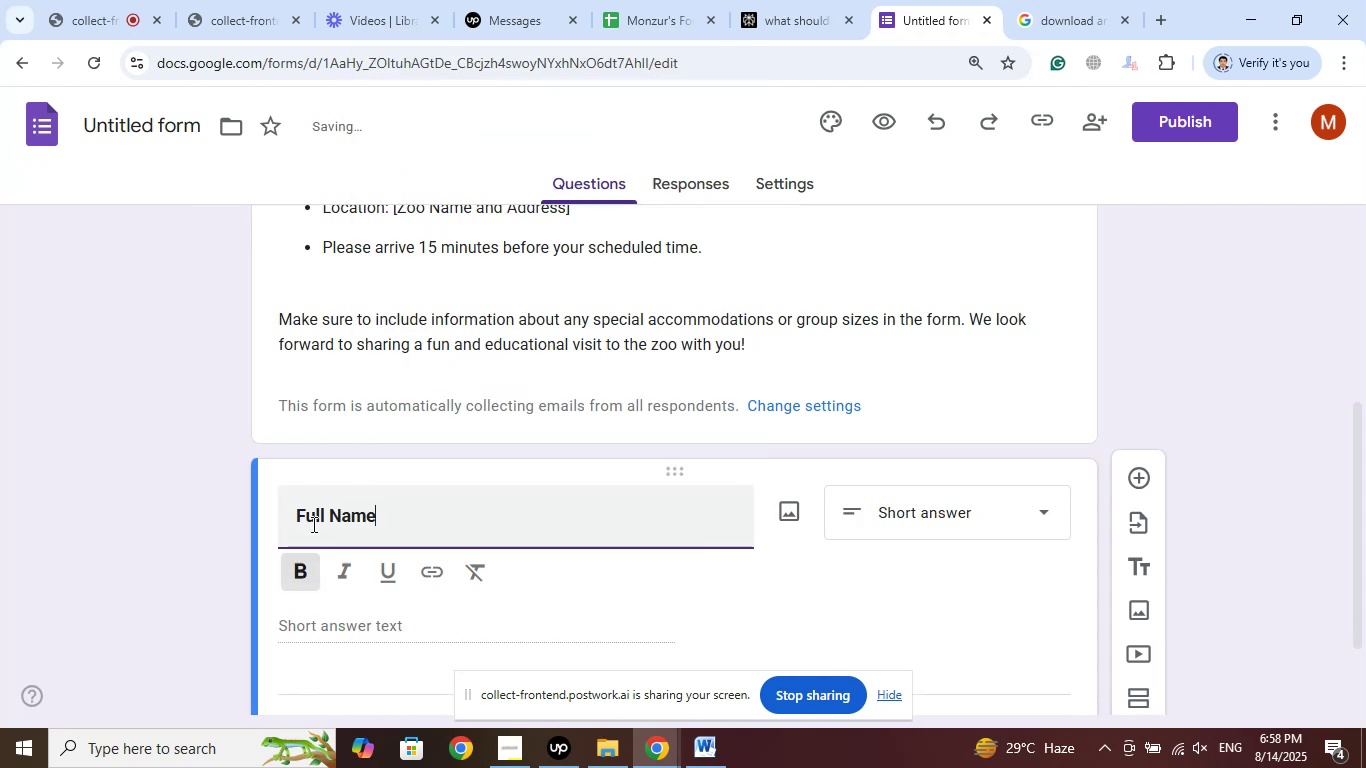 
left_click_drag(start_coordinate=[404, 508], to_coordinate=[215, 505])
 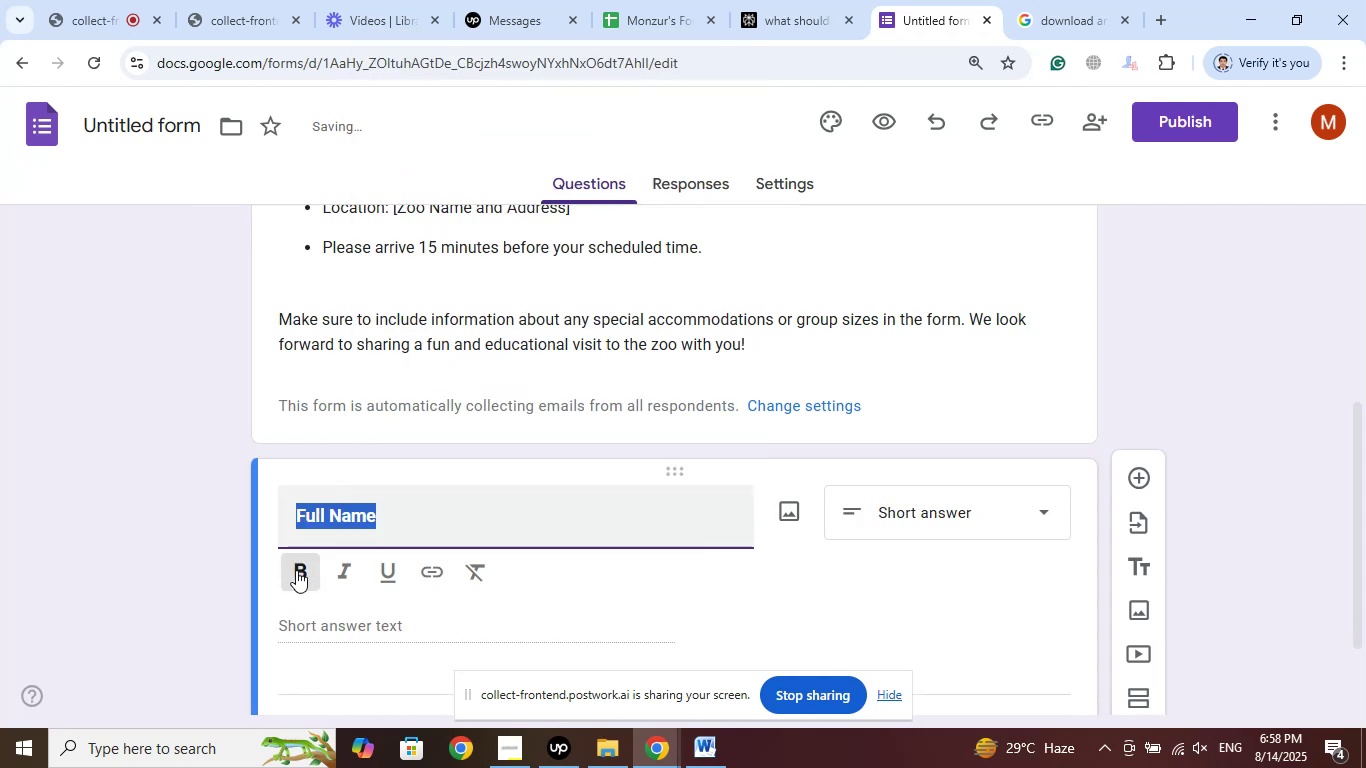 
left_click([301, 570])
 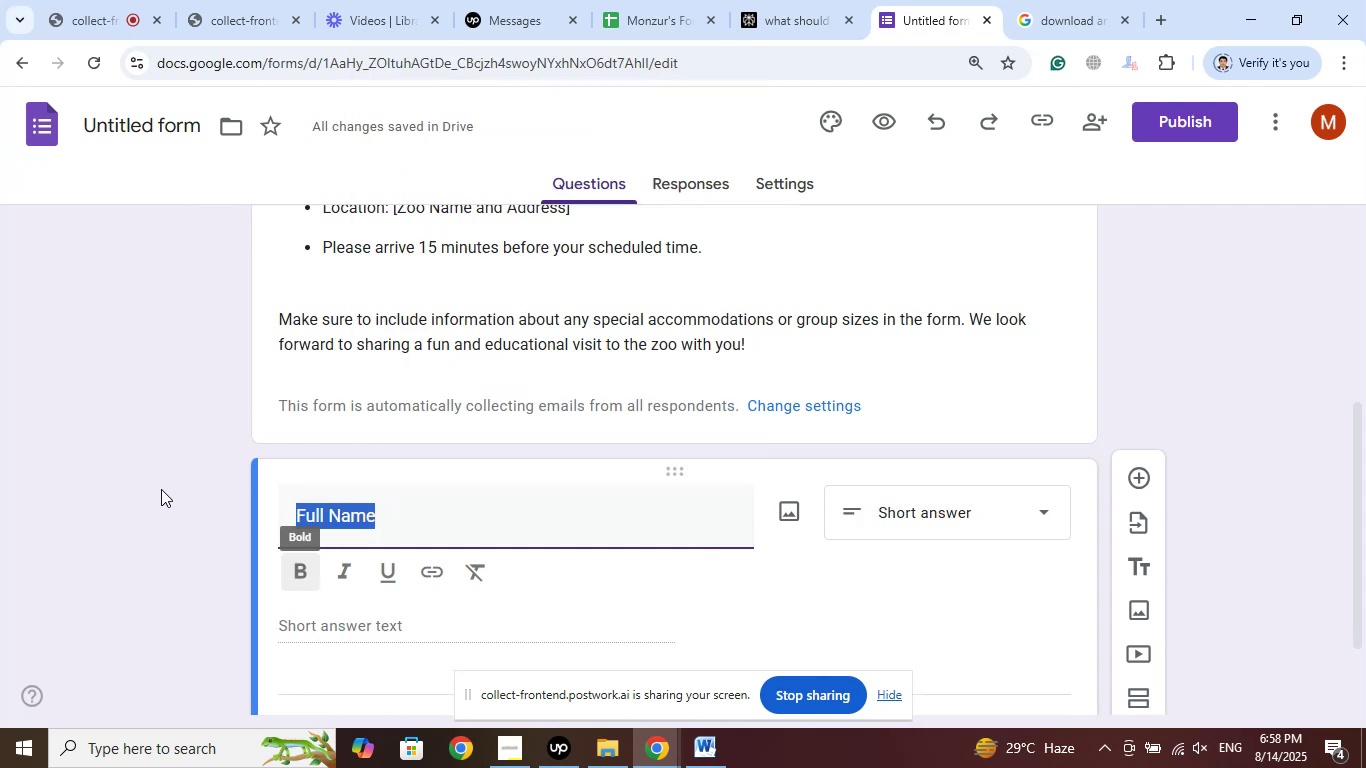 
scroll: coordinate [164, 483], scroll_direction: down, amount: 2.0
 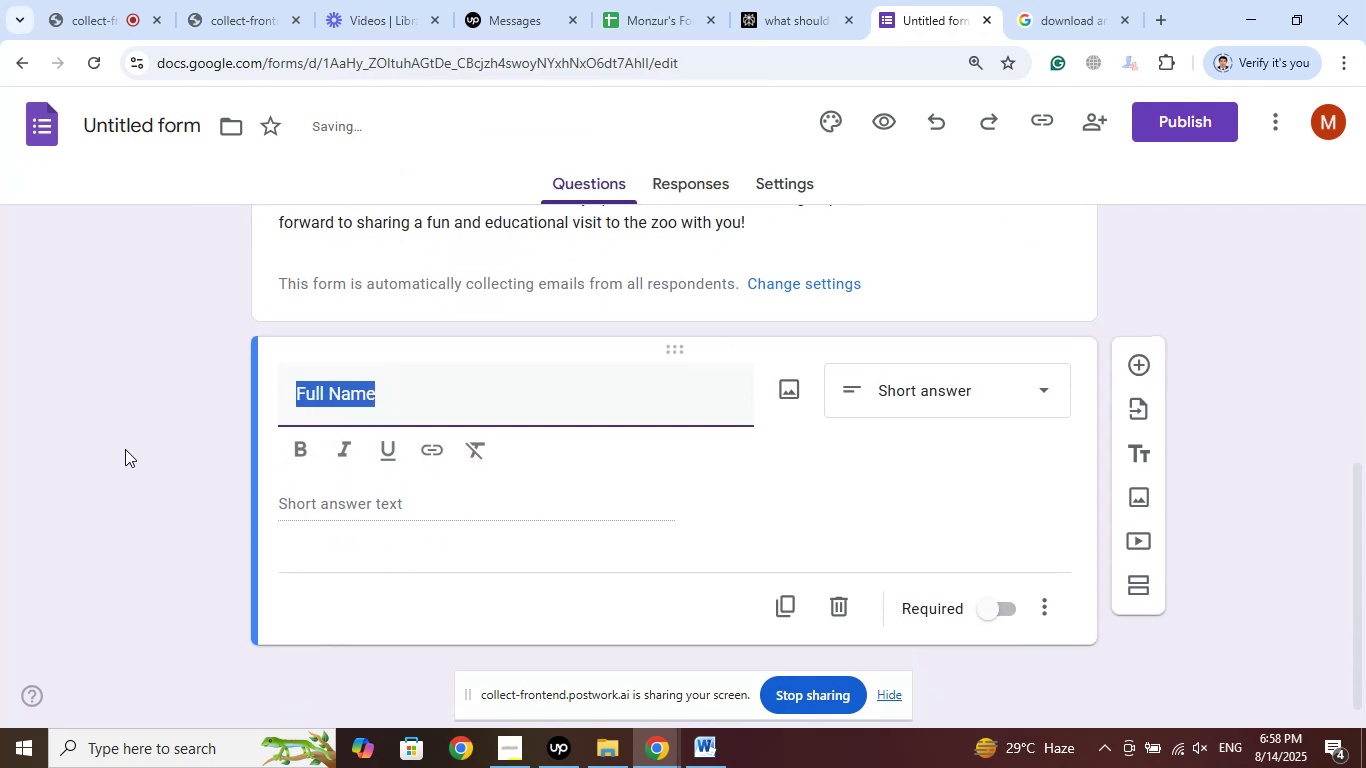 
left_click([125, 449])
 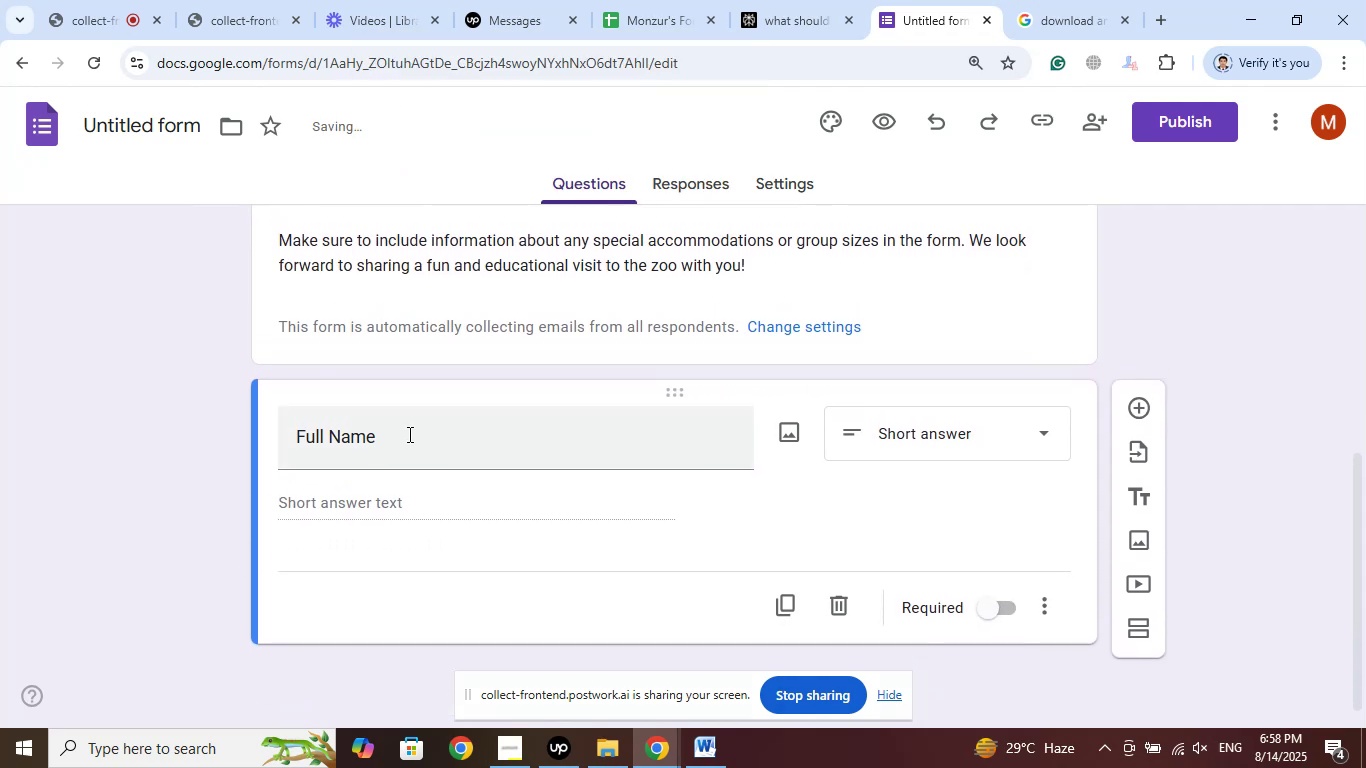 
left_click([408, 434])
 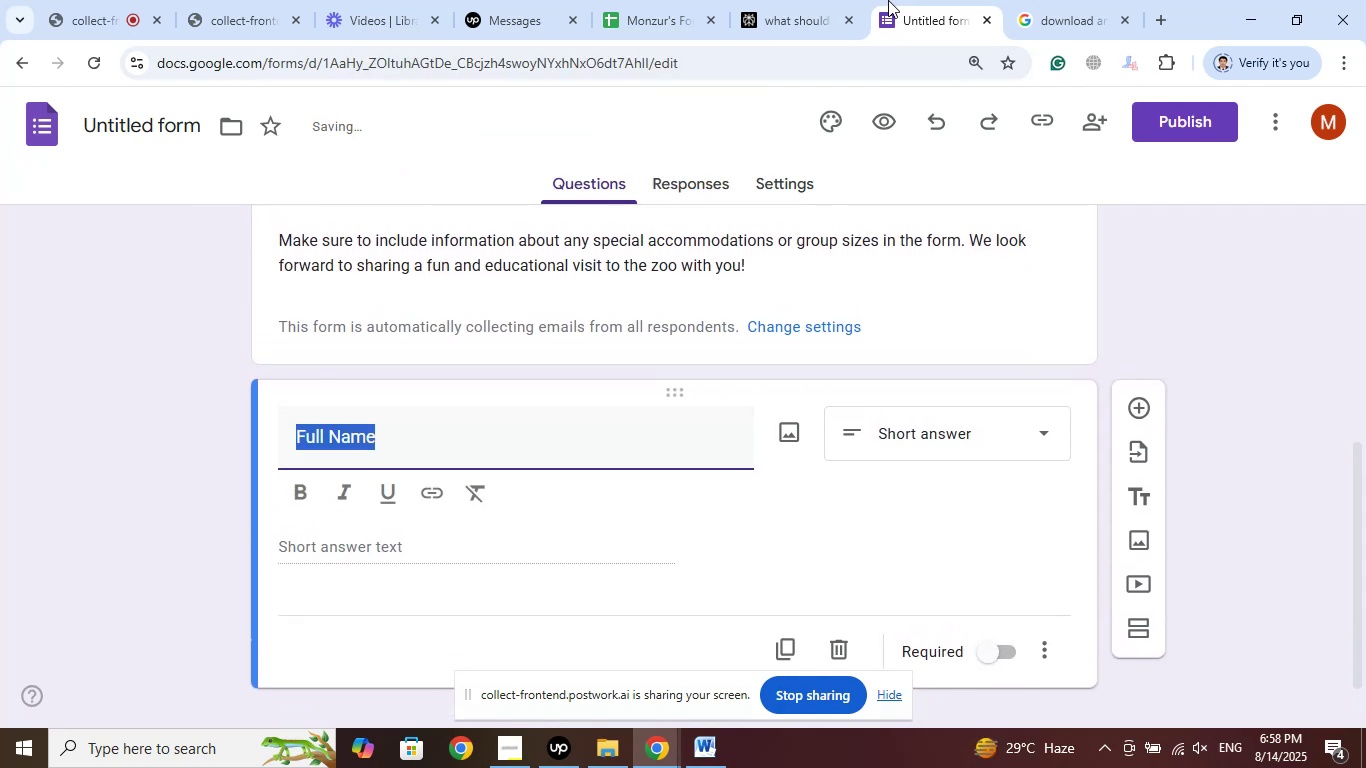 
left_click([824, 0])
 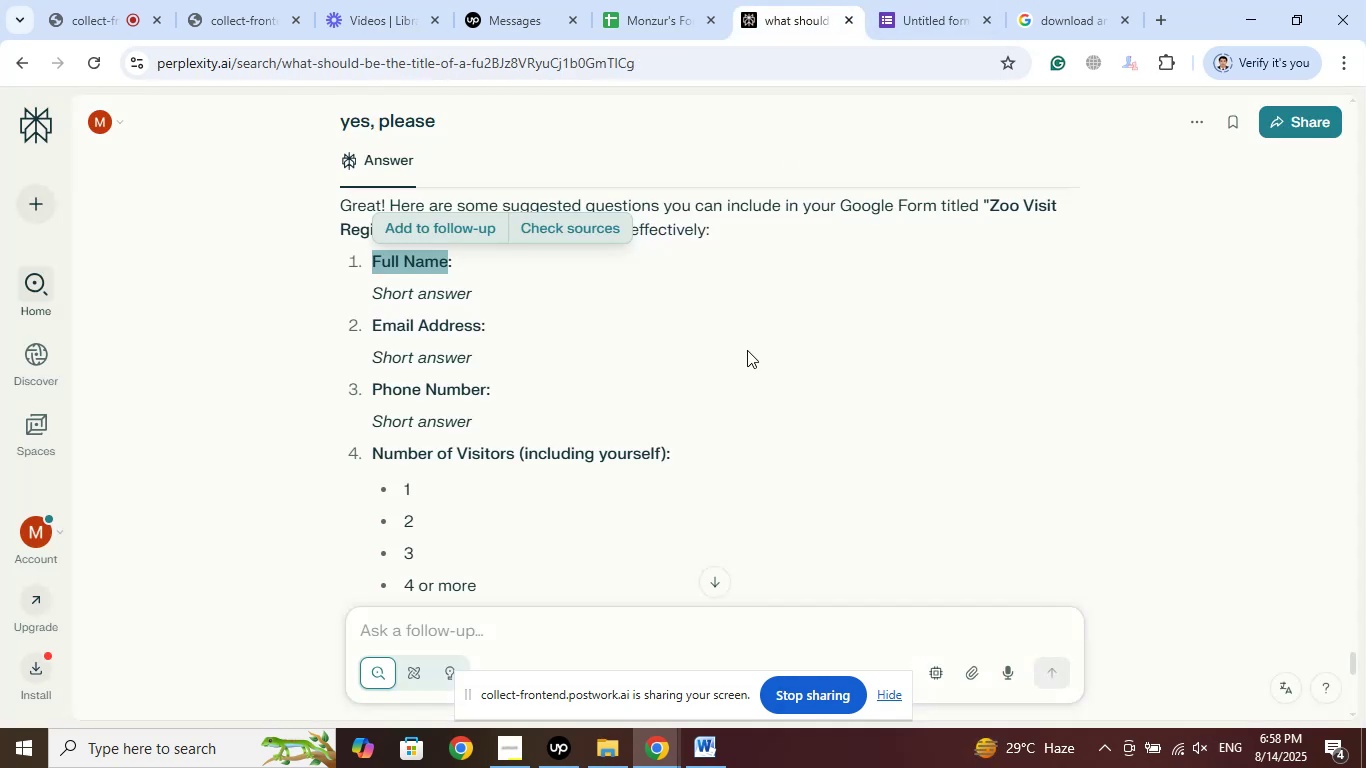 
scroll: coordinate [749, 352], scroll_direction: down, amount: 1.0
 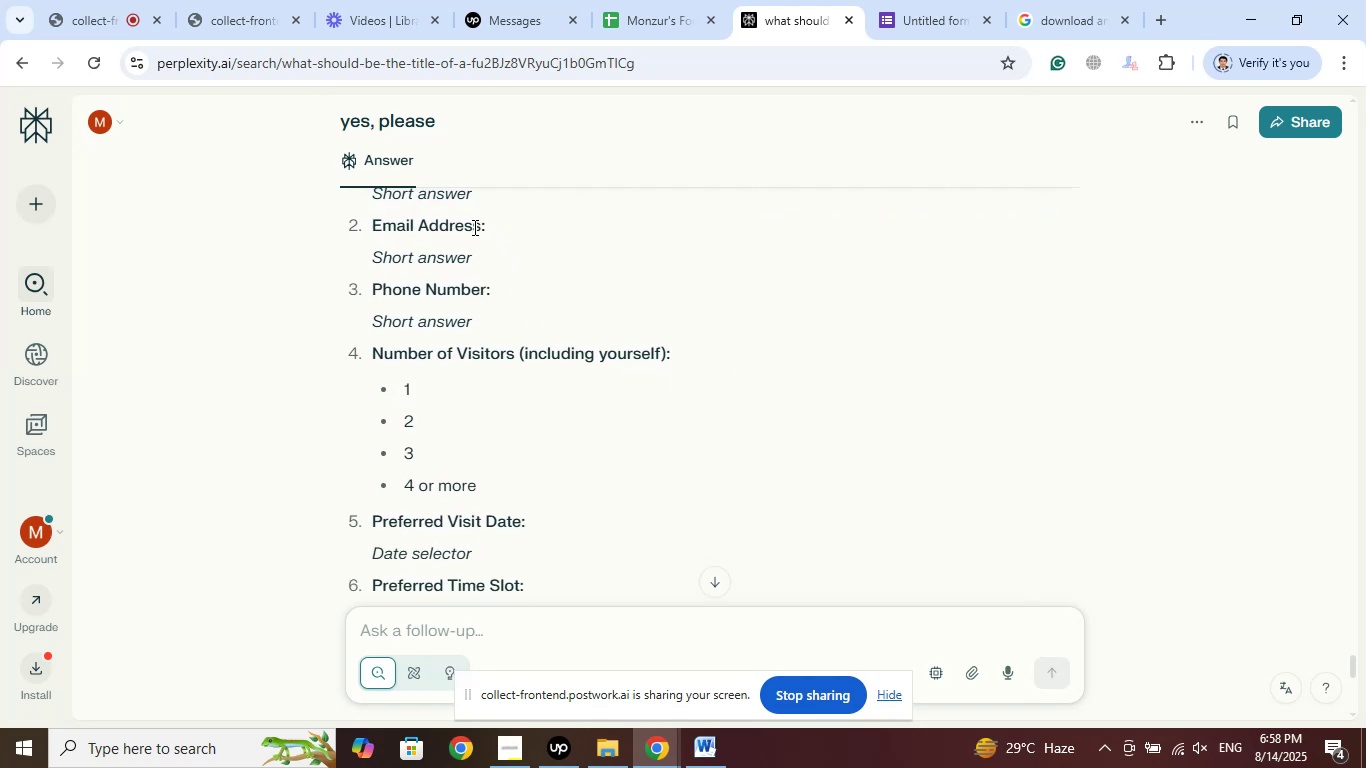 
left_click_drag(start_coordinate=[481, 227], to_coordinate=[367, 213])
 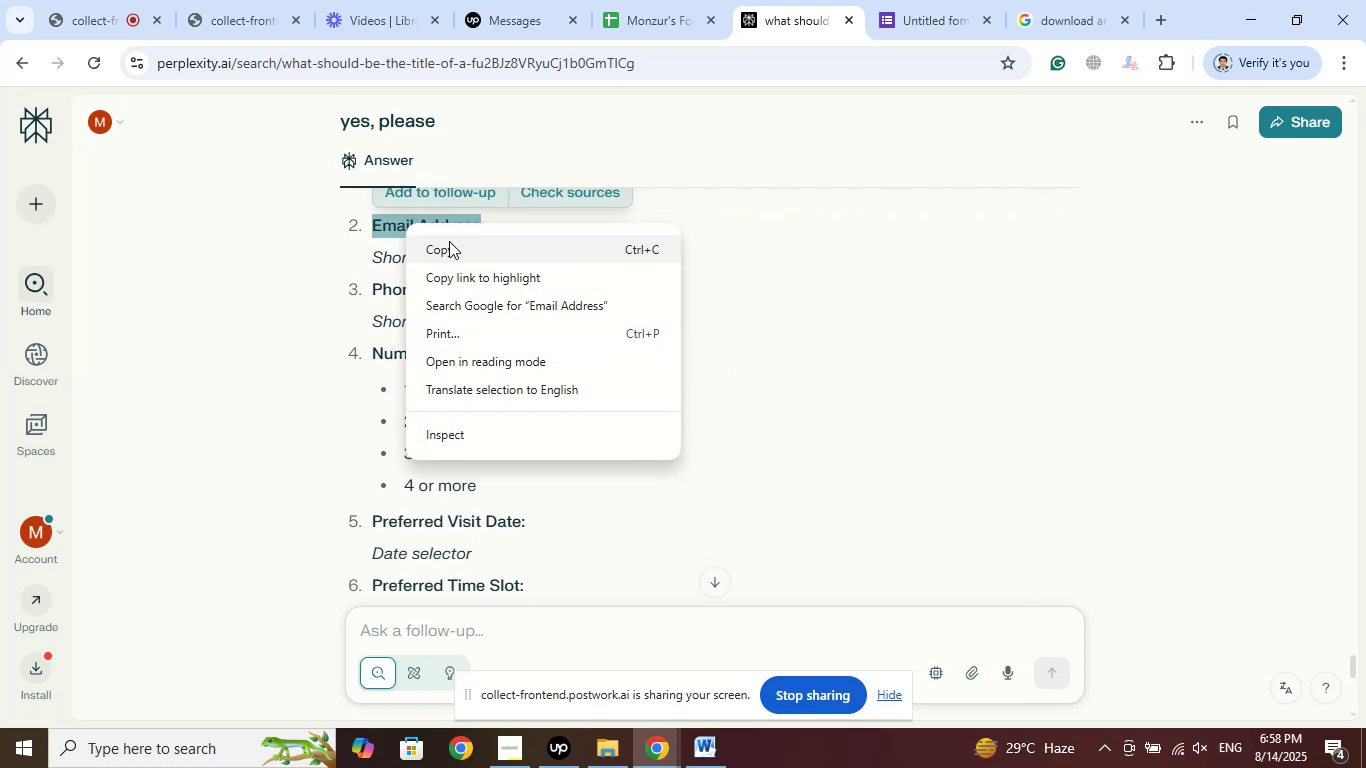 
left_click([449, 241])
 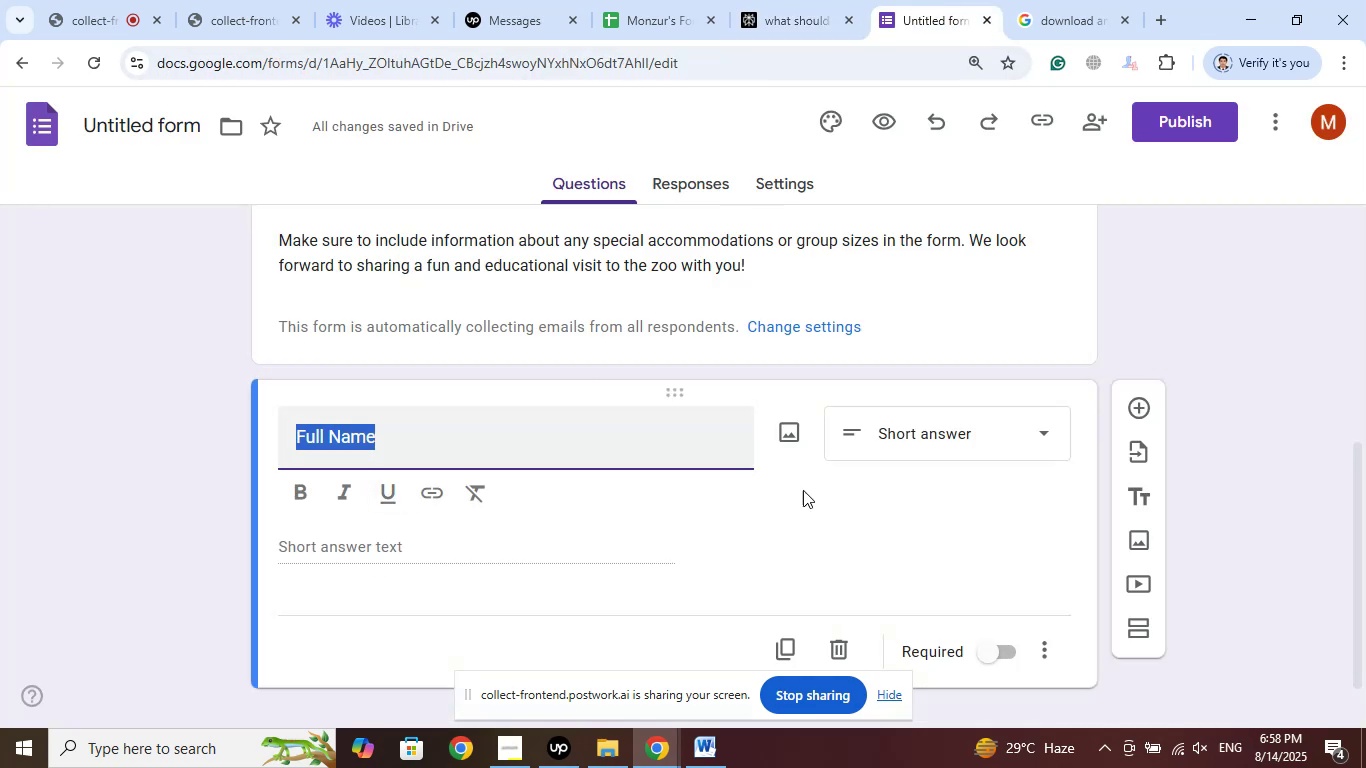 
left_click([1139, 405])
 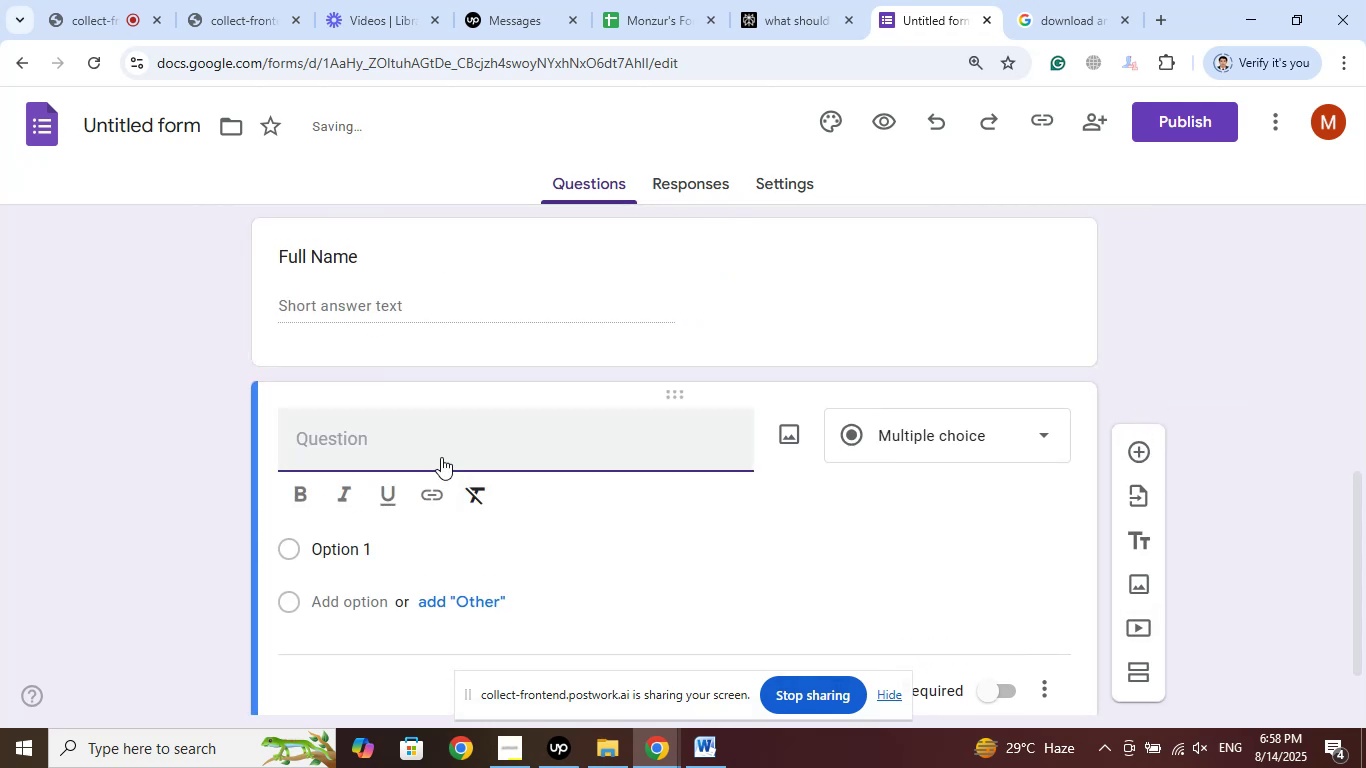 
right_click([403, 436])
 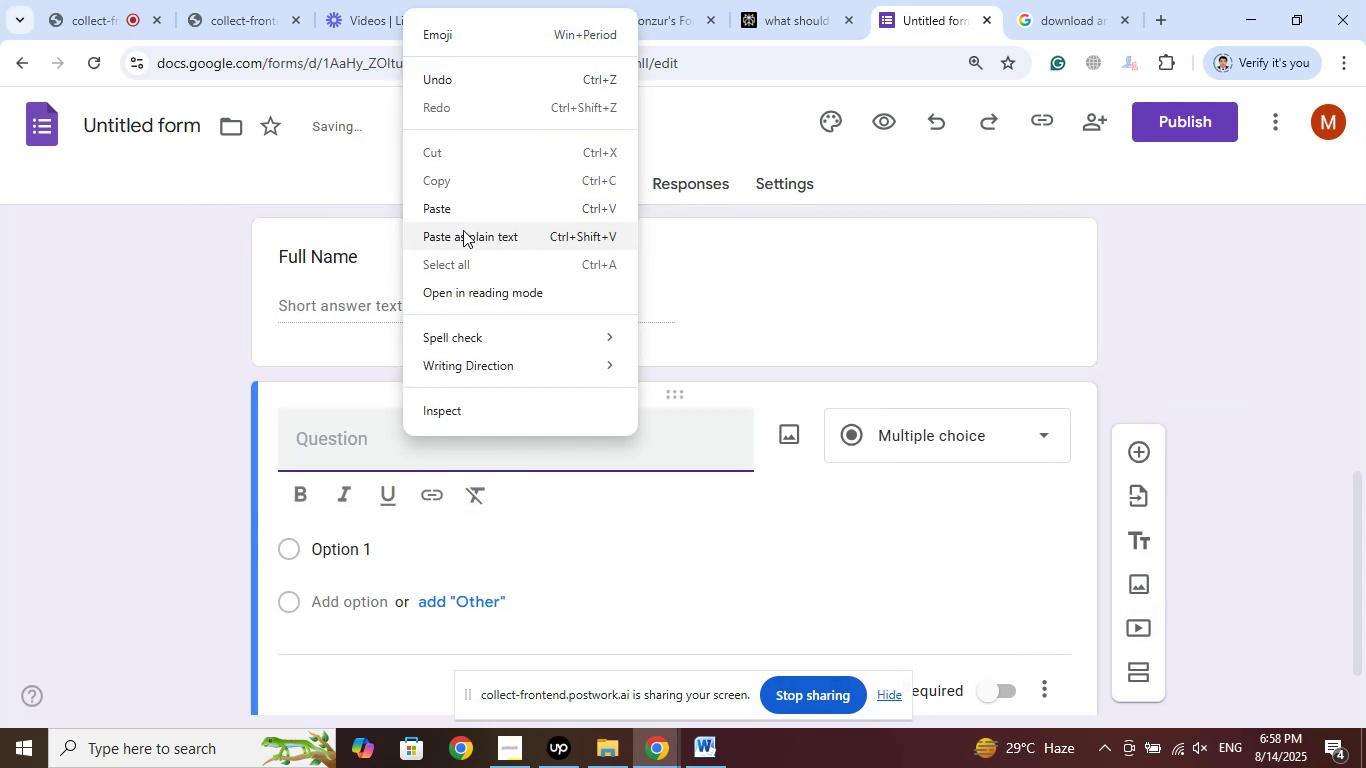 
left_click([452, 207])
 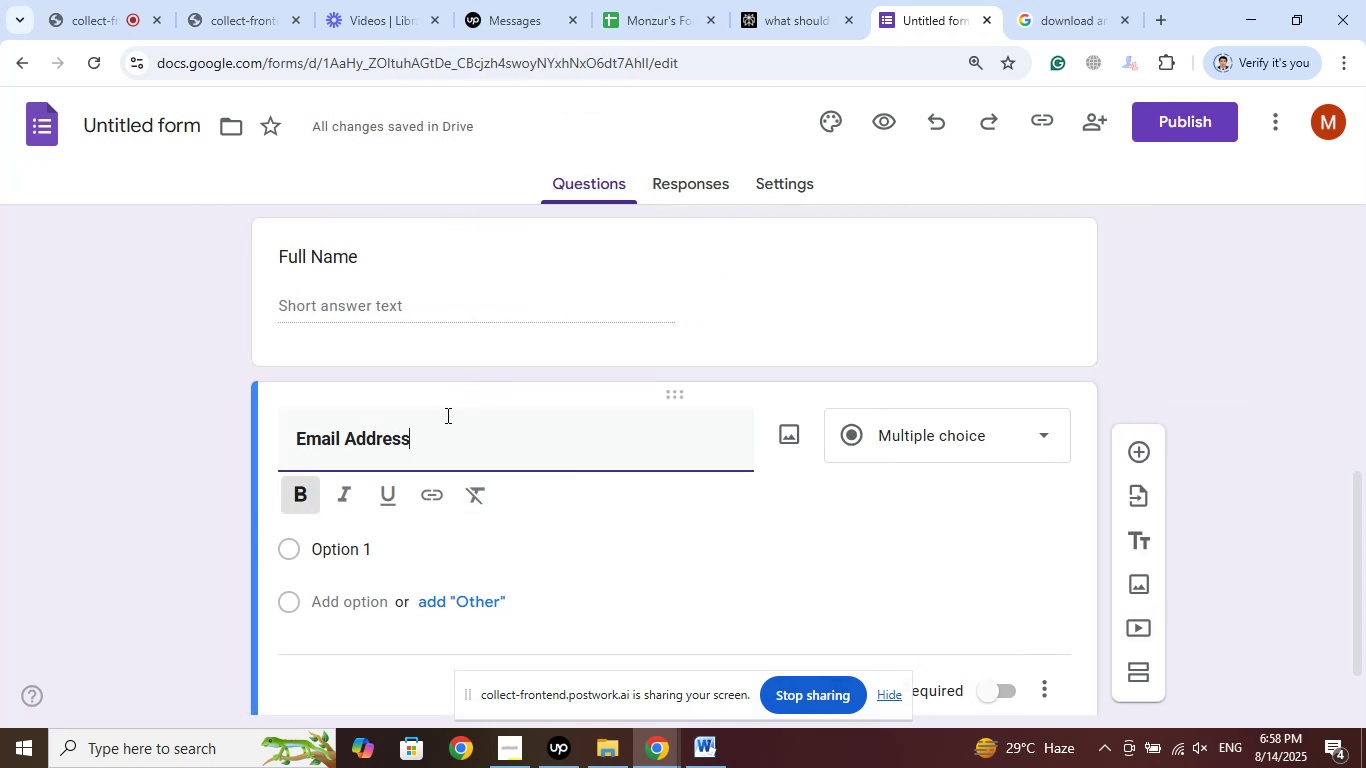 
left_click_drag(start_coordinate=[435, 437], to_coordinate=[180, 440])
 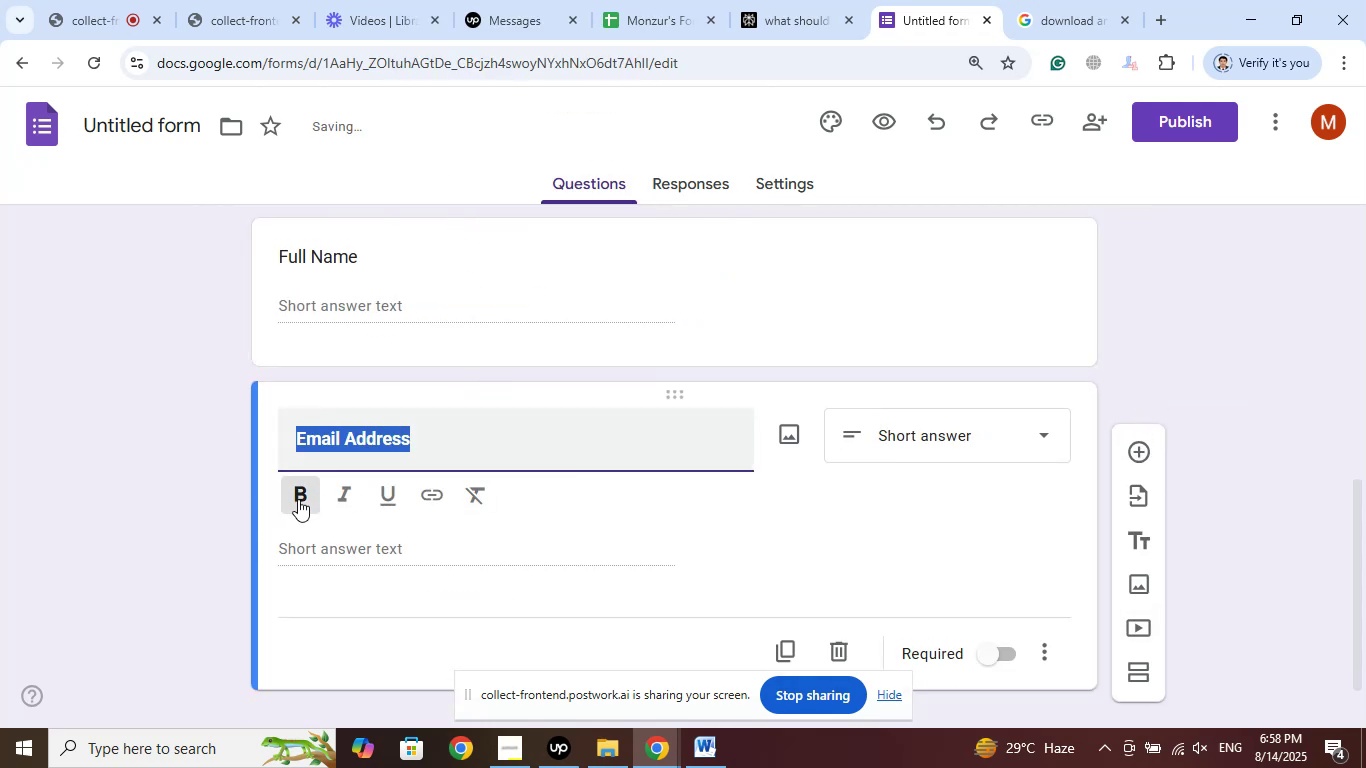 
left_click([301, 498])
 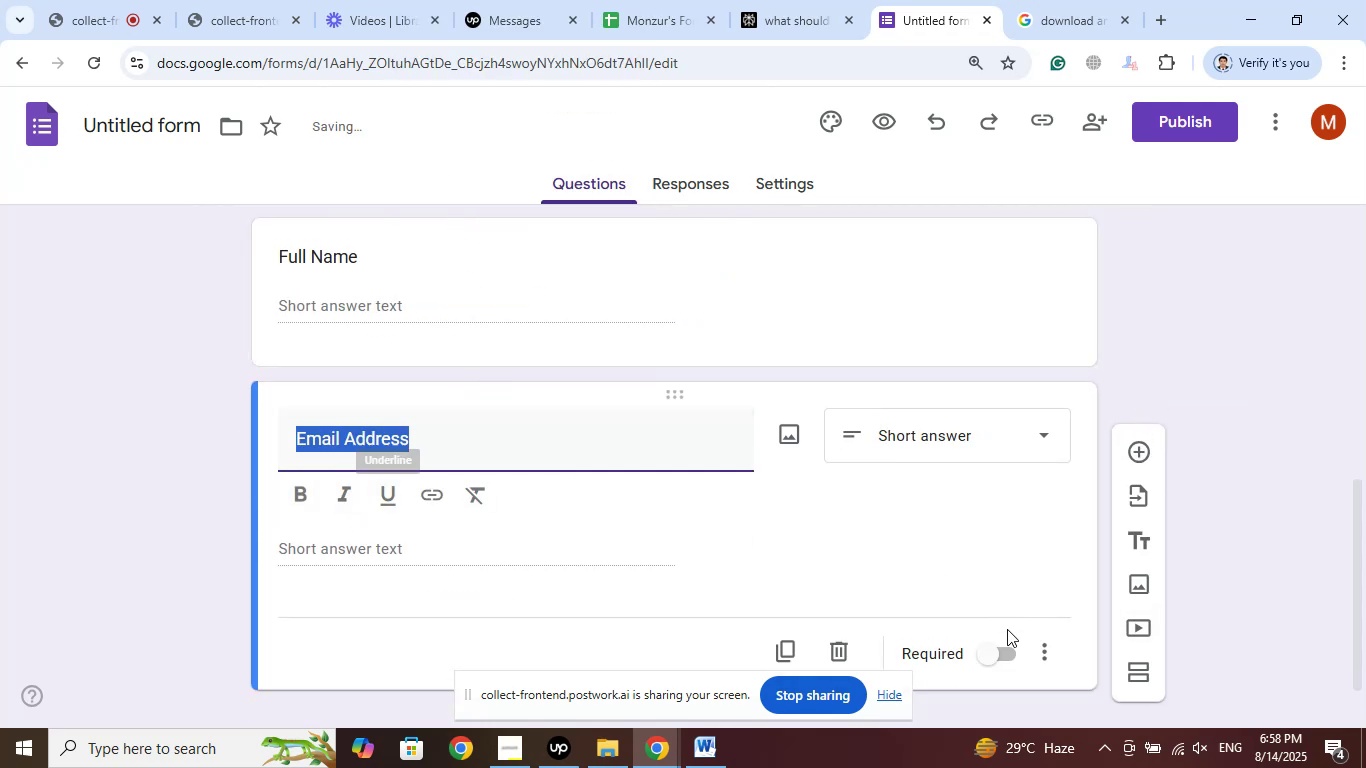 
mouse_move([1012, 629])
 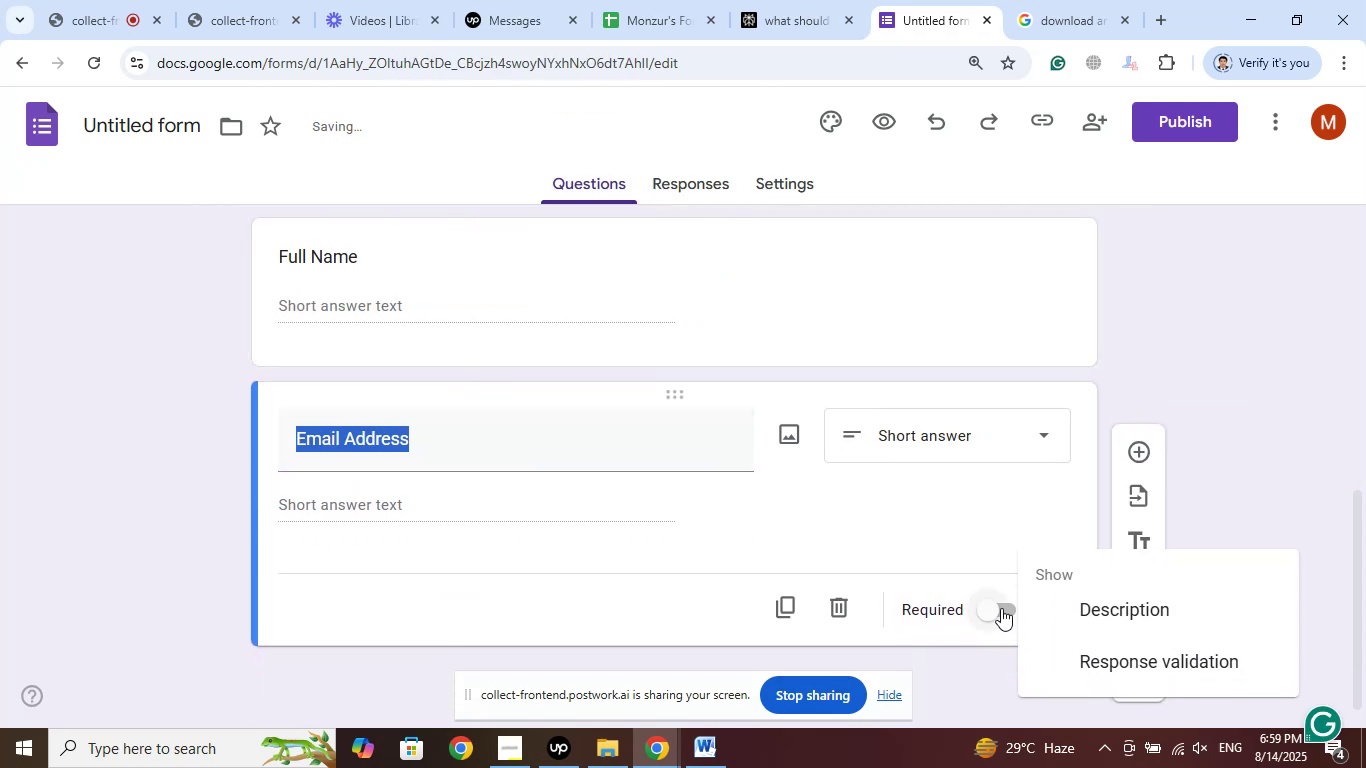 
left_click([1001, 608])
 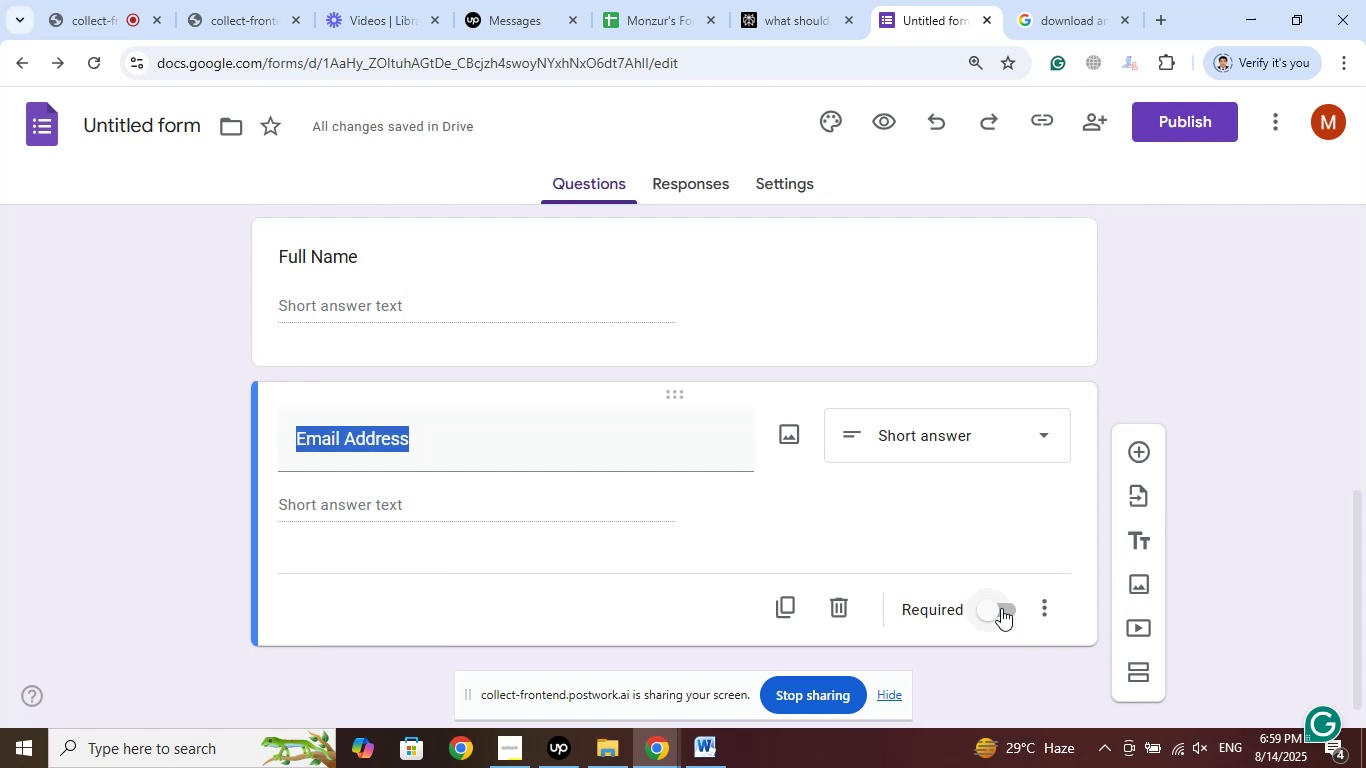 
left_click([1001, 608])
 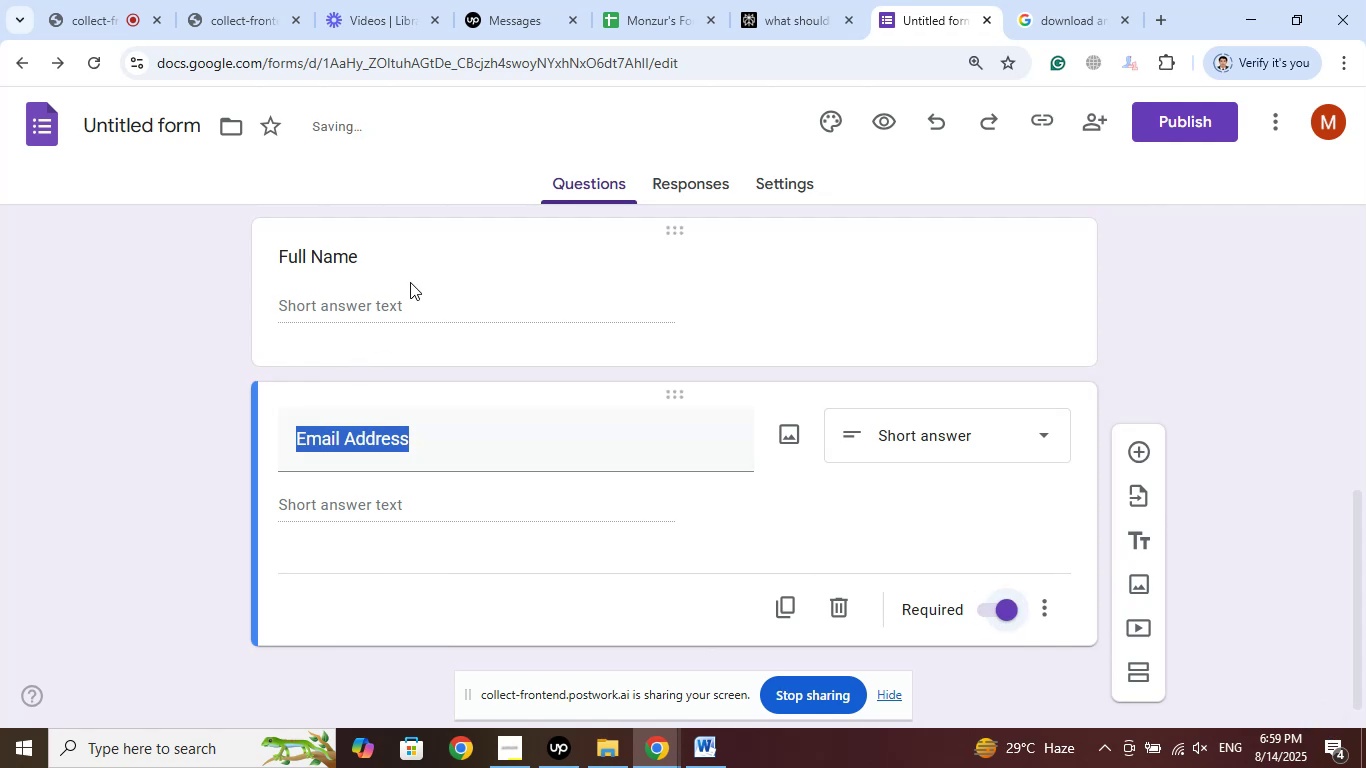 
left_click([414, 262])
 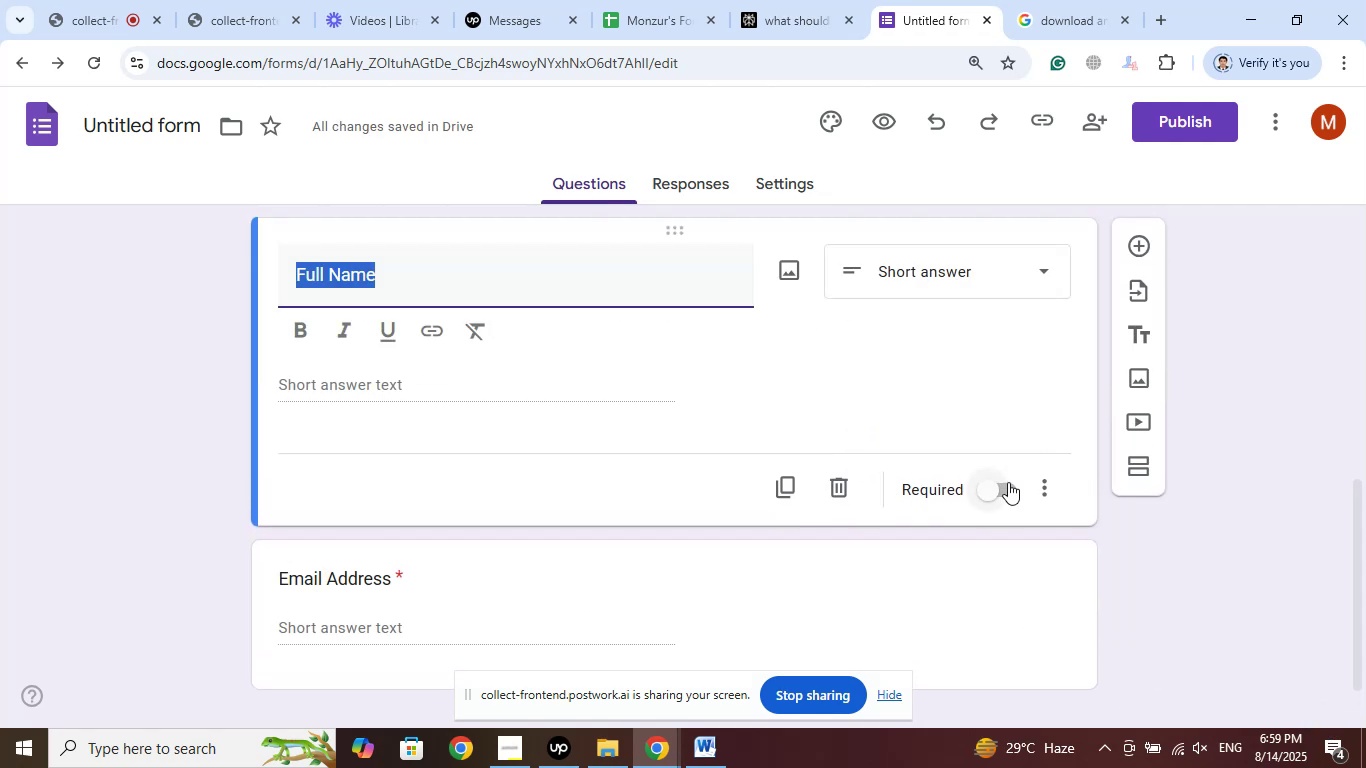 
left_click([1006, 487])
 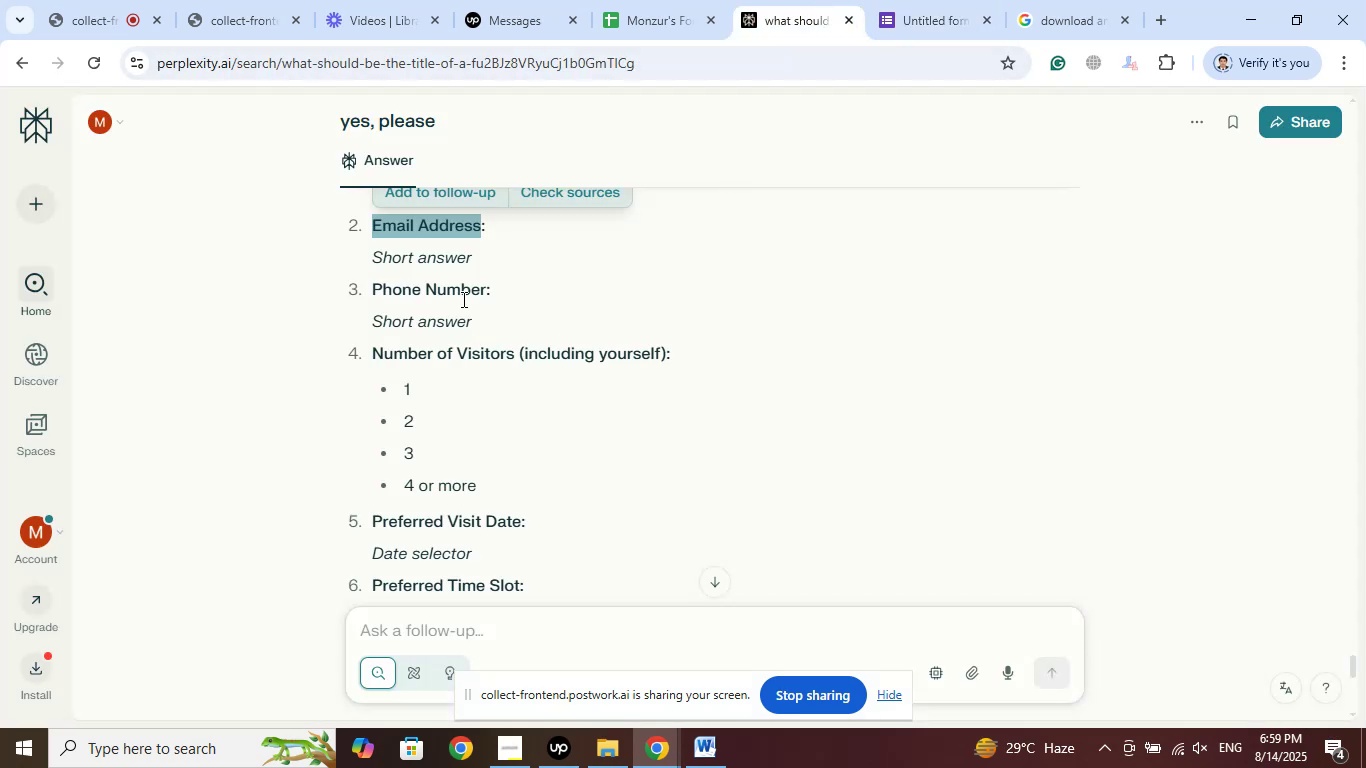 
left_click_drag(start_coordinate=[484, 287], to_coordinate=[372, 284])
 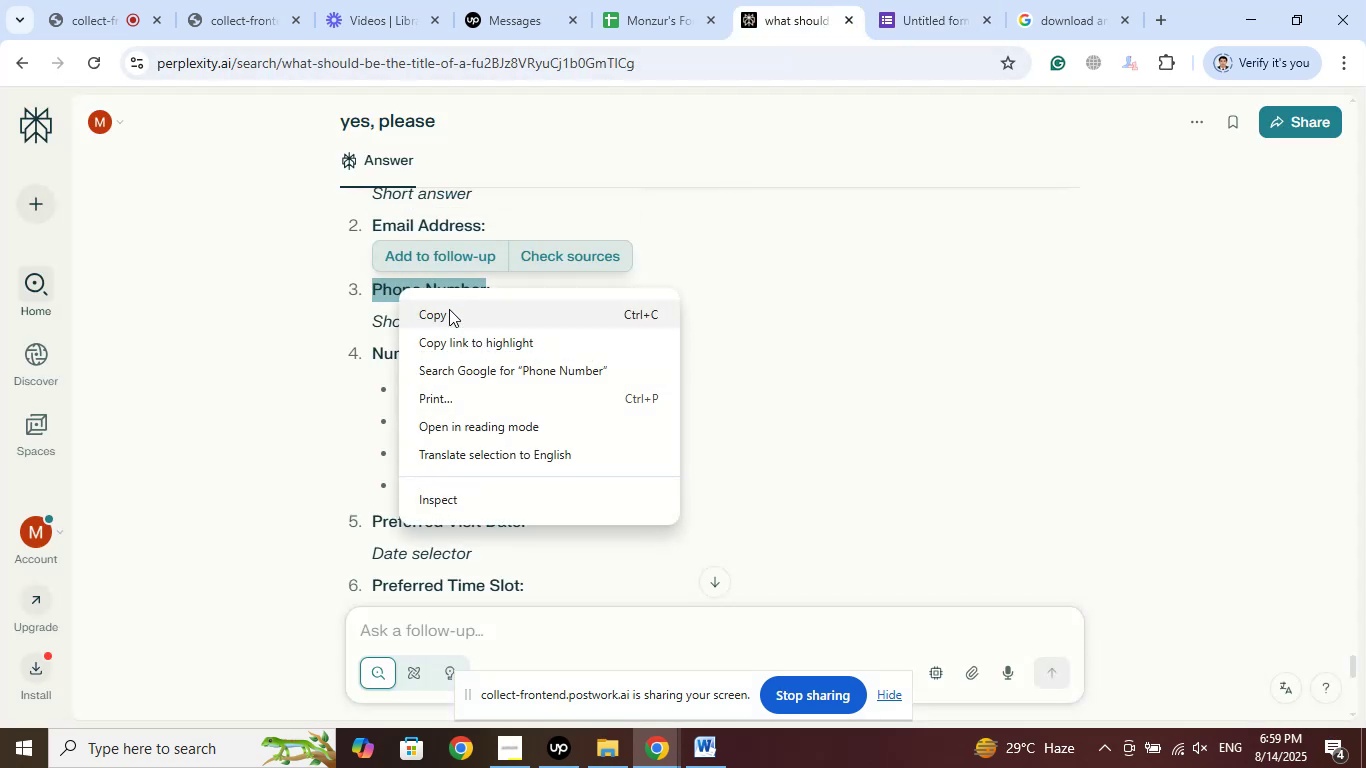 
left_click([450, 310])
 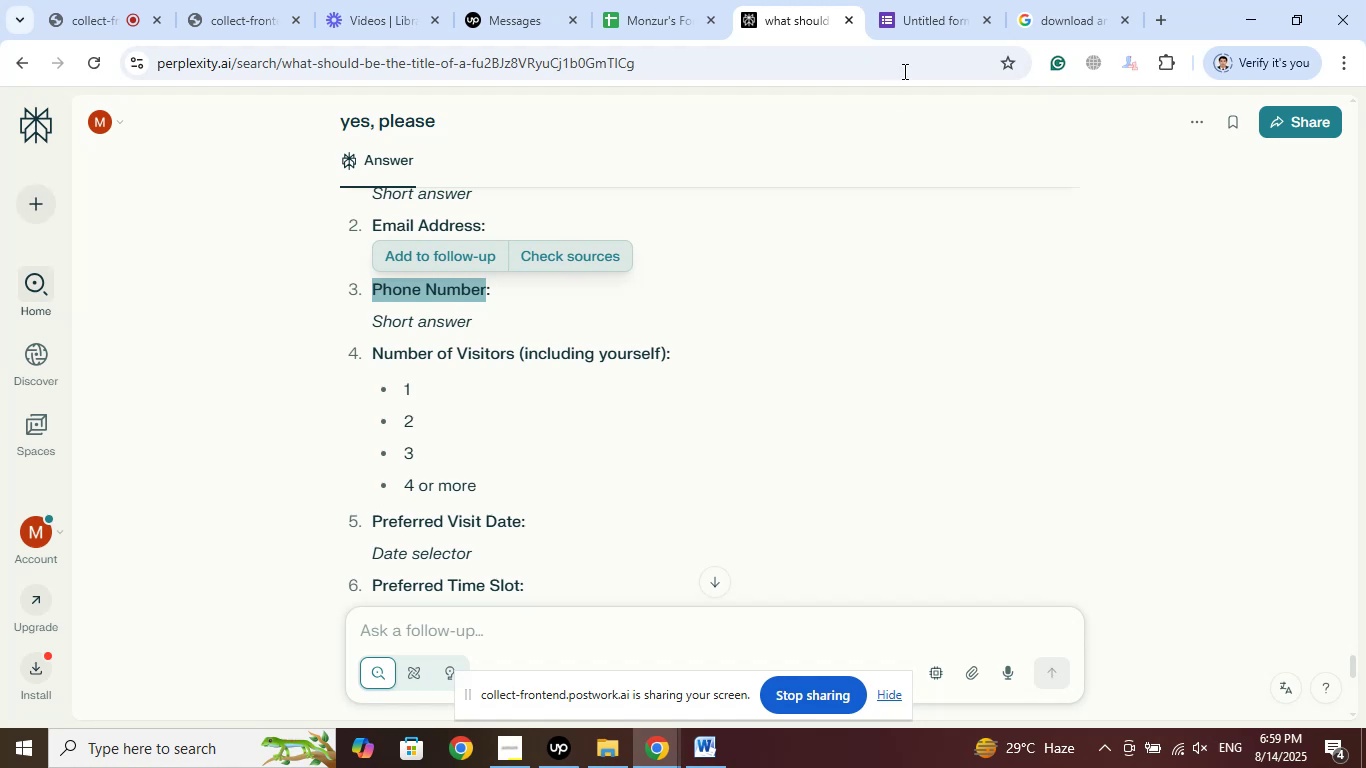 
left_click([941, 0])
 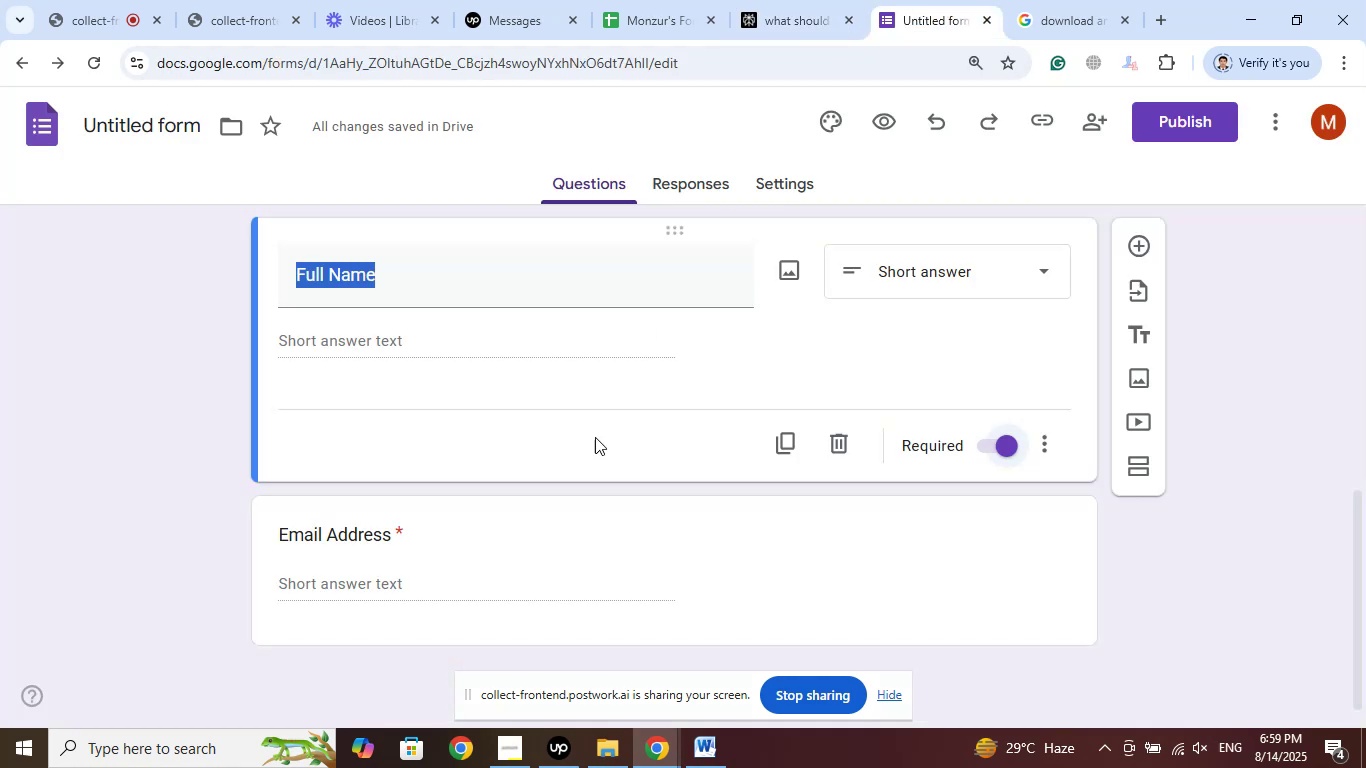 
scroll: coordinate [589, 447], scroll_direction: down, amount: 4.0
 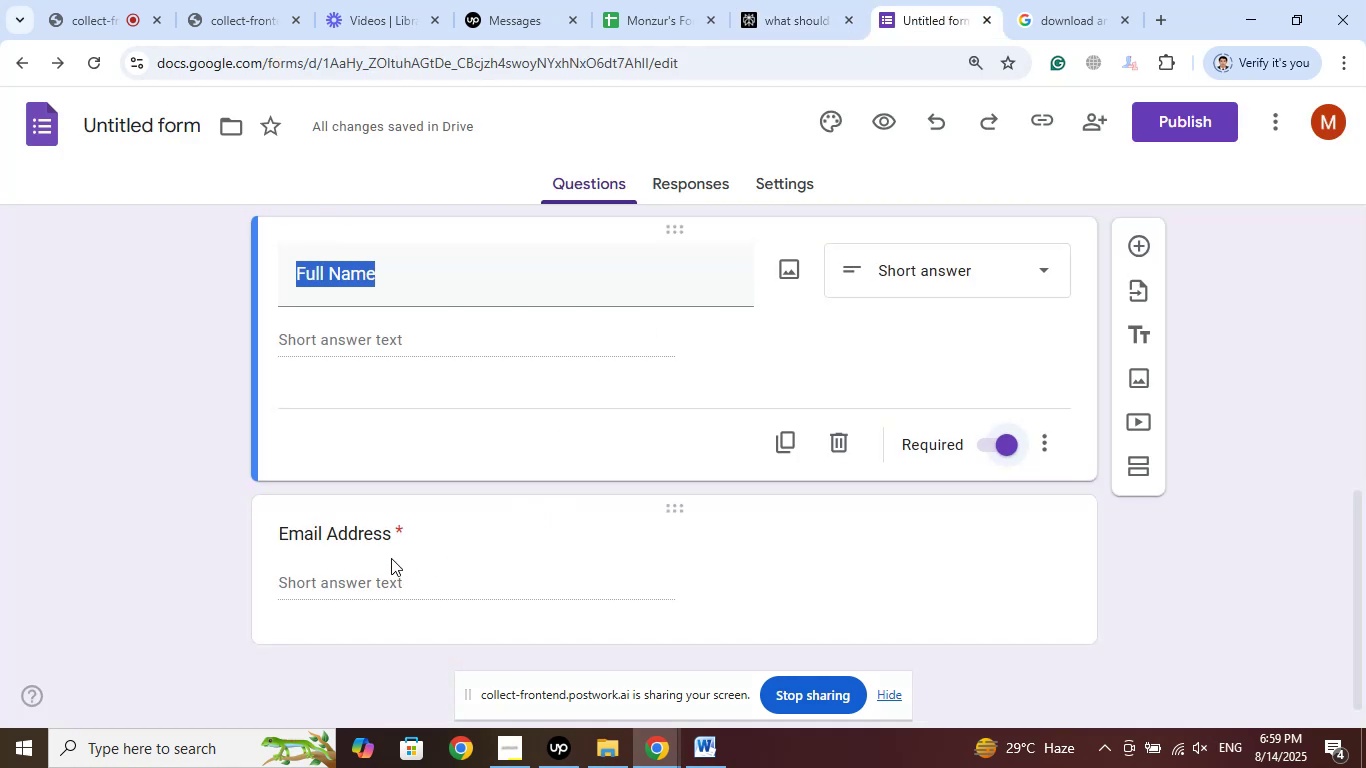 
left_click([428, 530])
 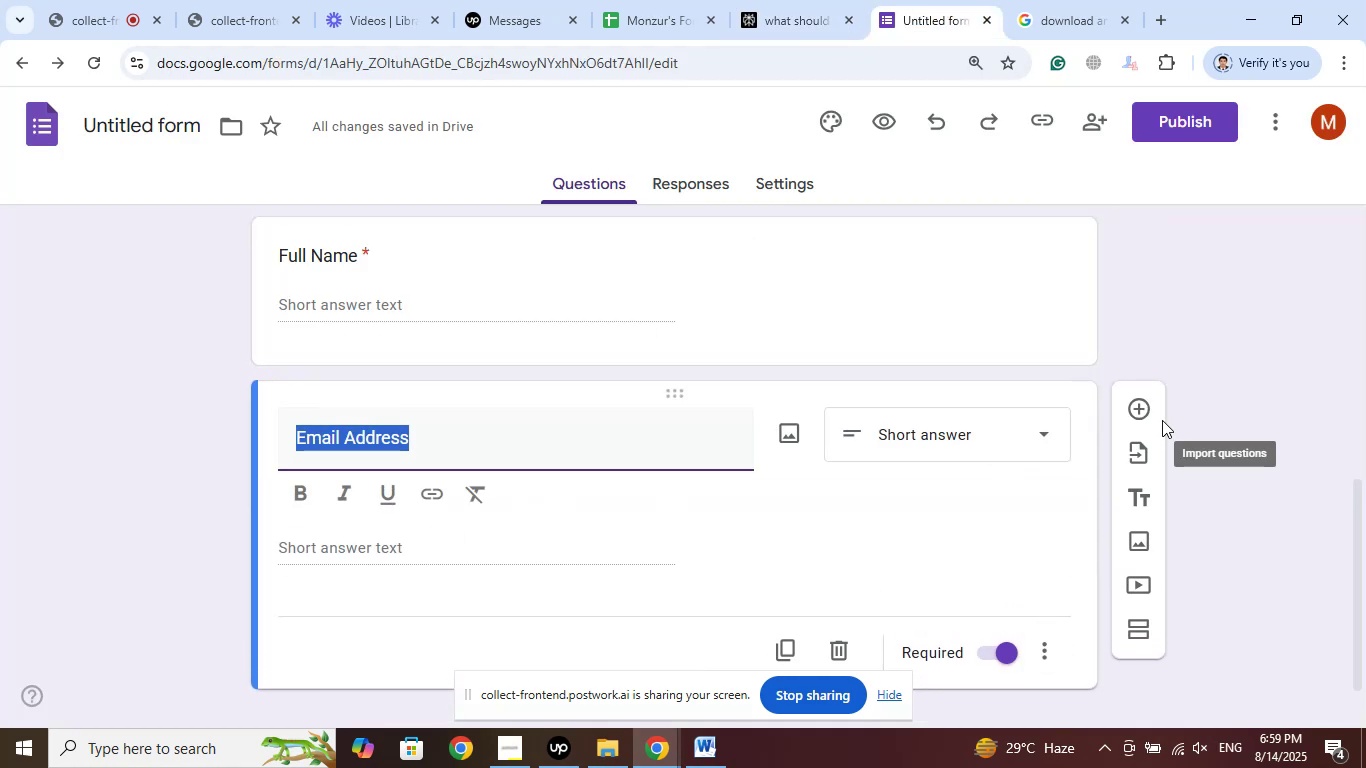 
left_click([1137, 408])
 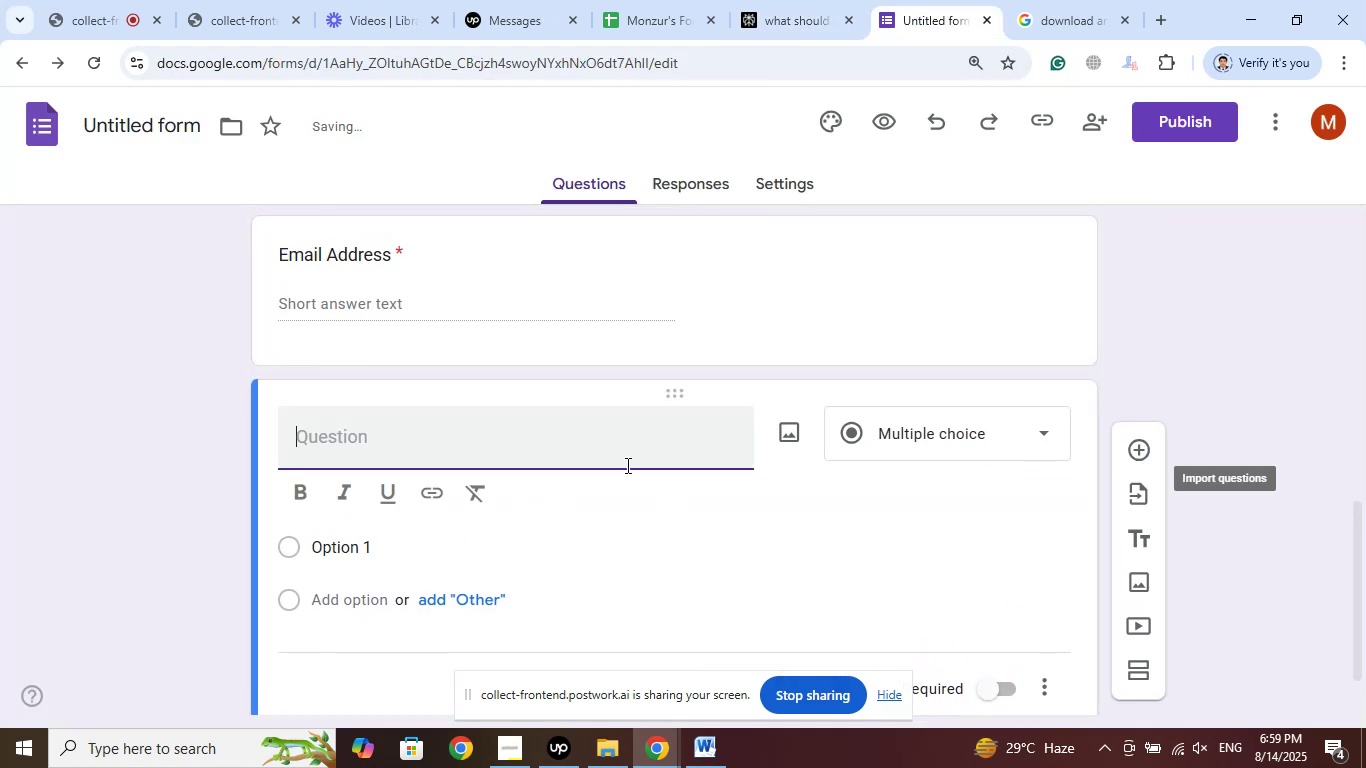 
scroll: coordinate [505, 380], scroll_direction: down, amount: 2.0
 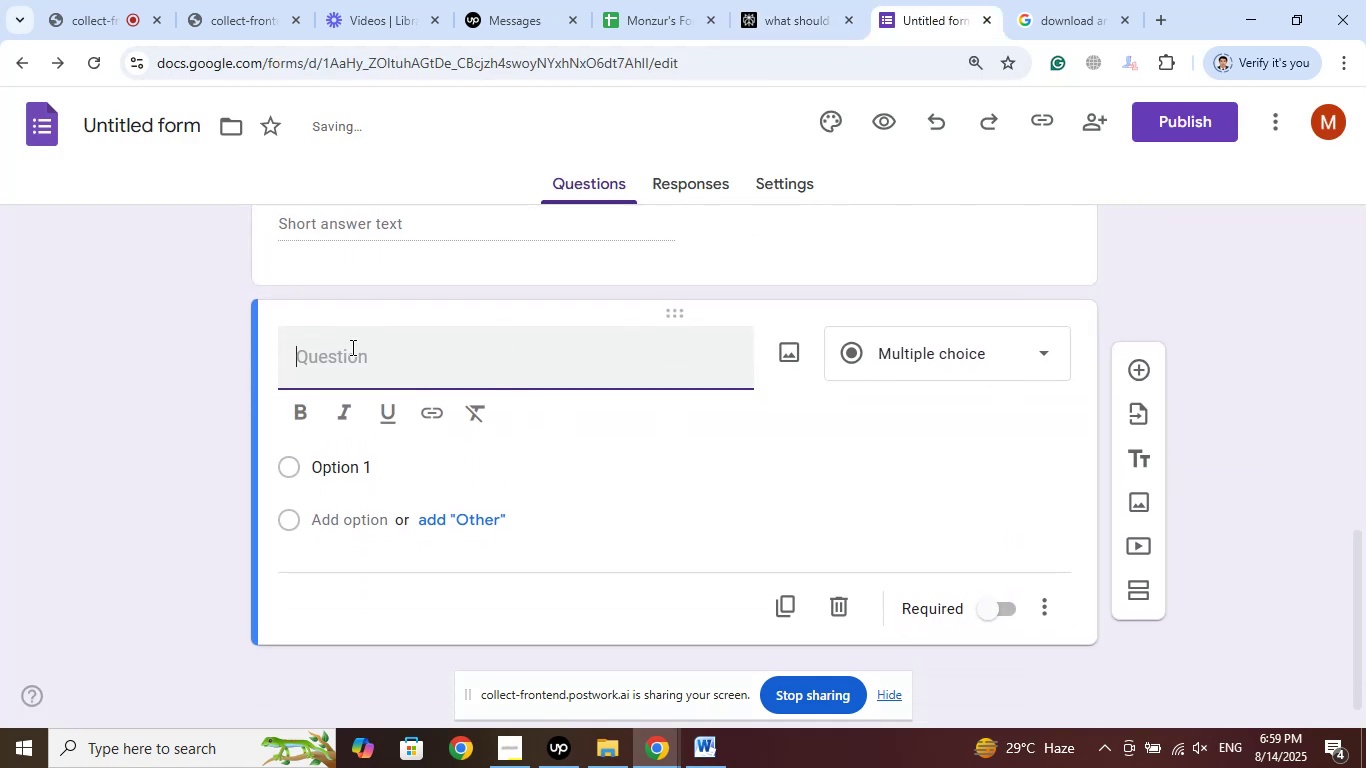 
right_click([351, 347])
 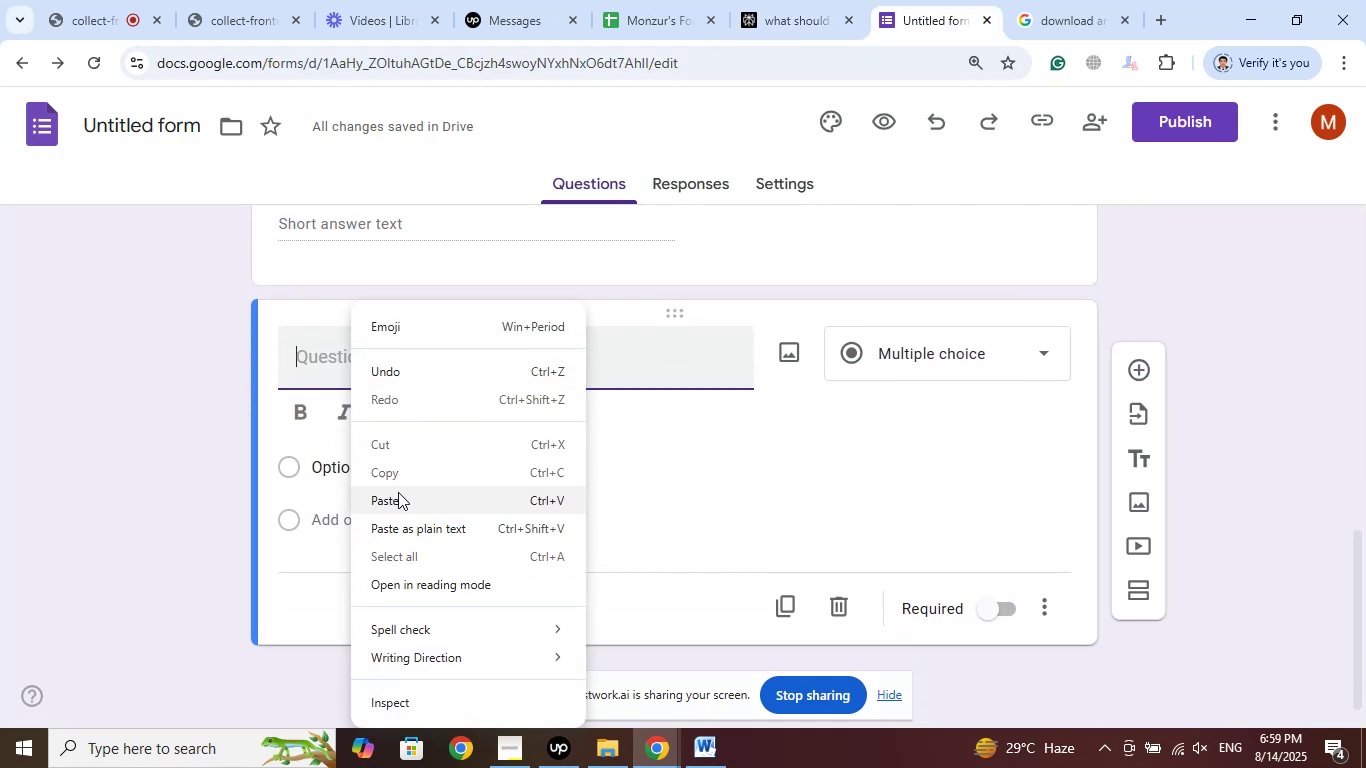 
left_click([398, 502])
 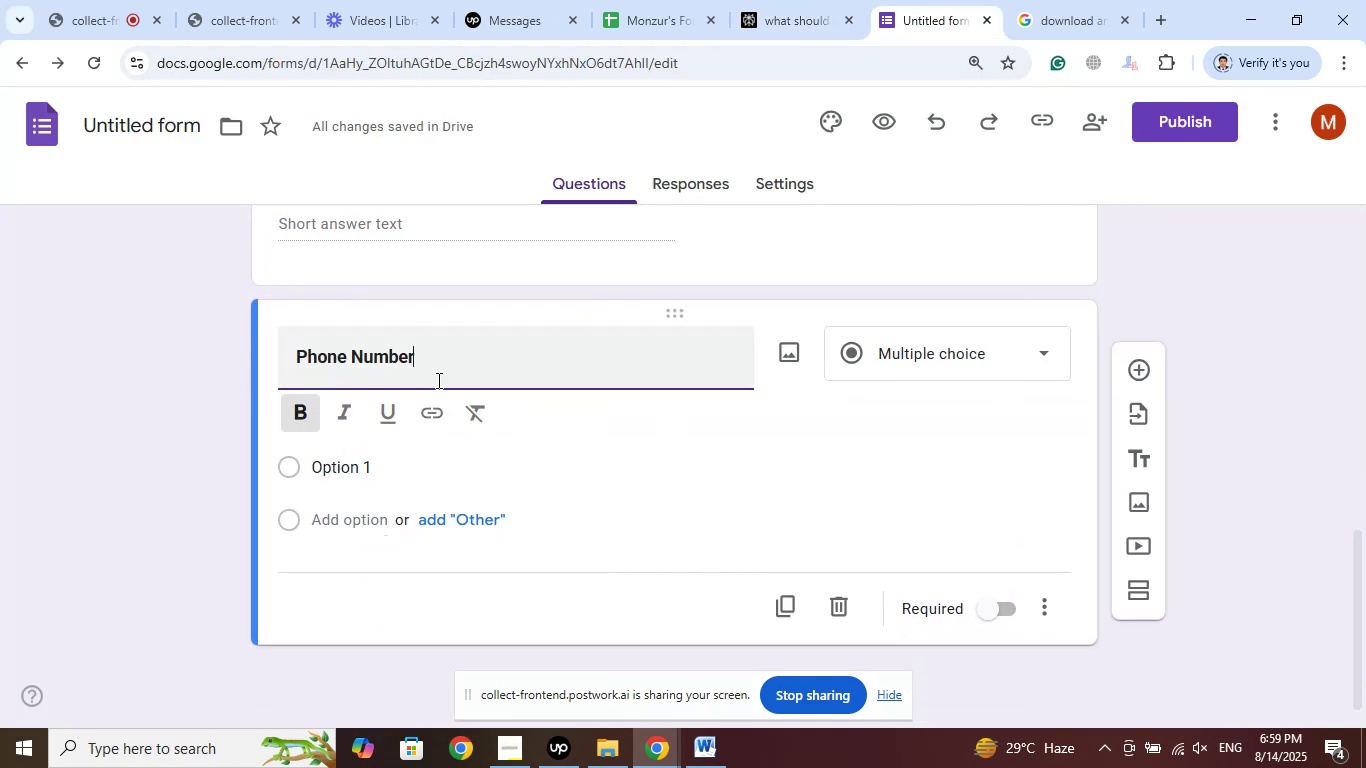 
left_click_drag(start_coordinate=[454, 353], to_coordinate=[221, 349])
 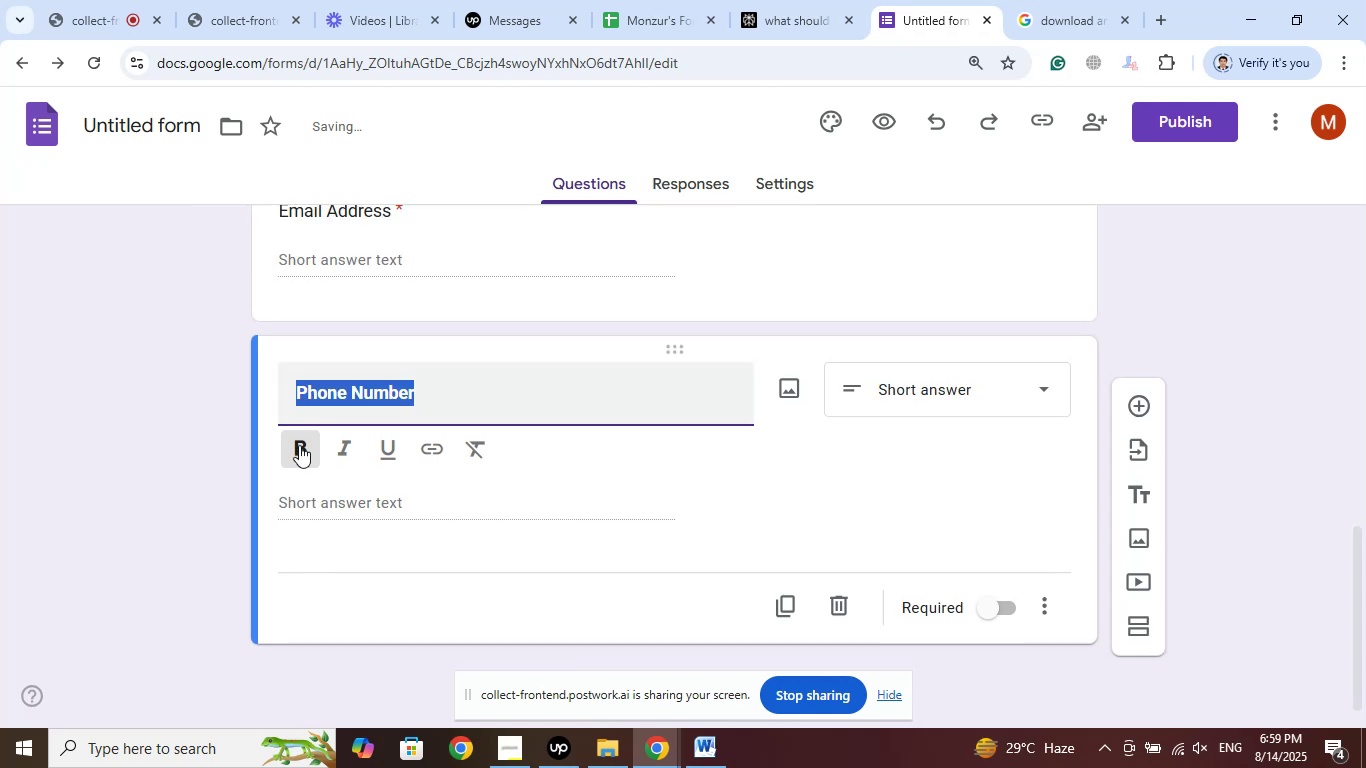 
left_click([299, 454])
 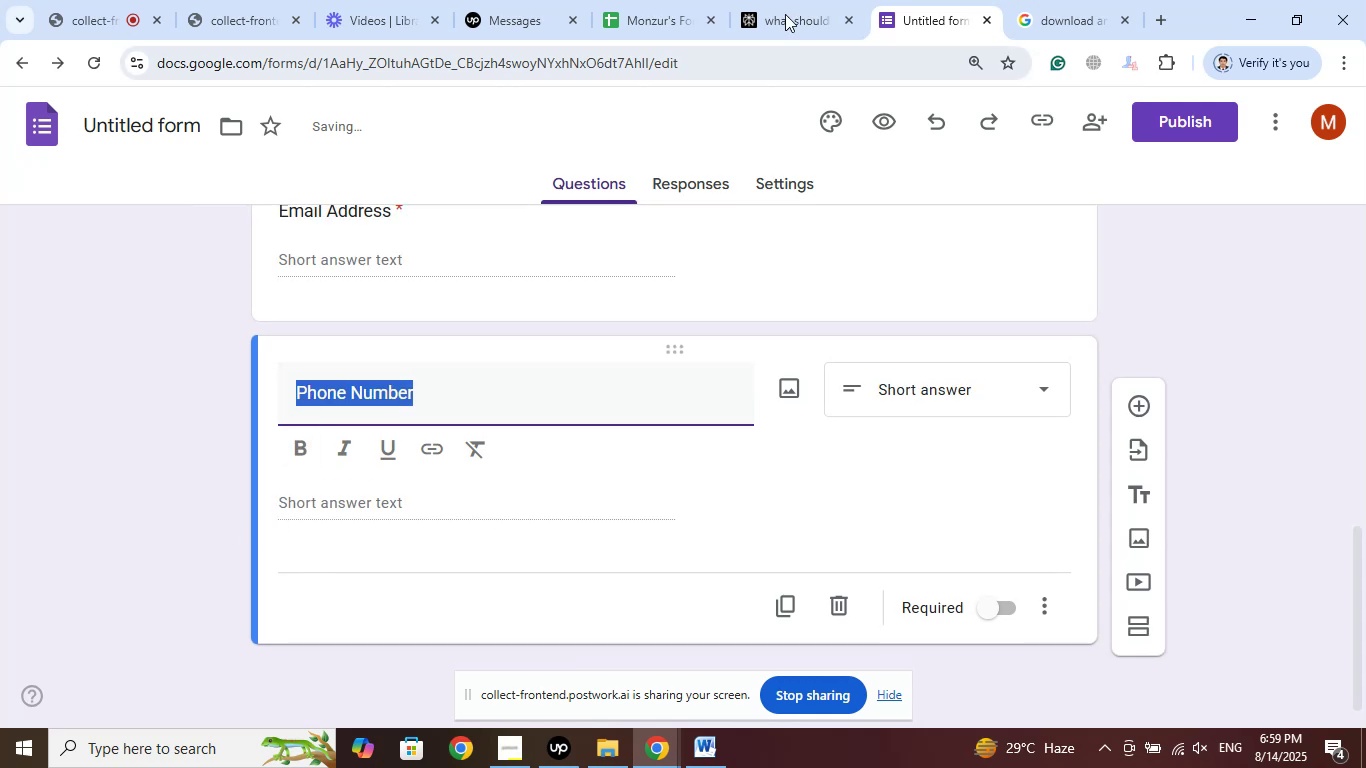 
left_click([769, 0])
 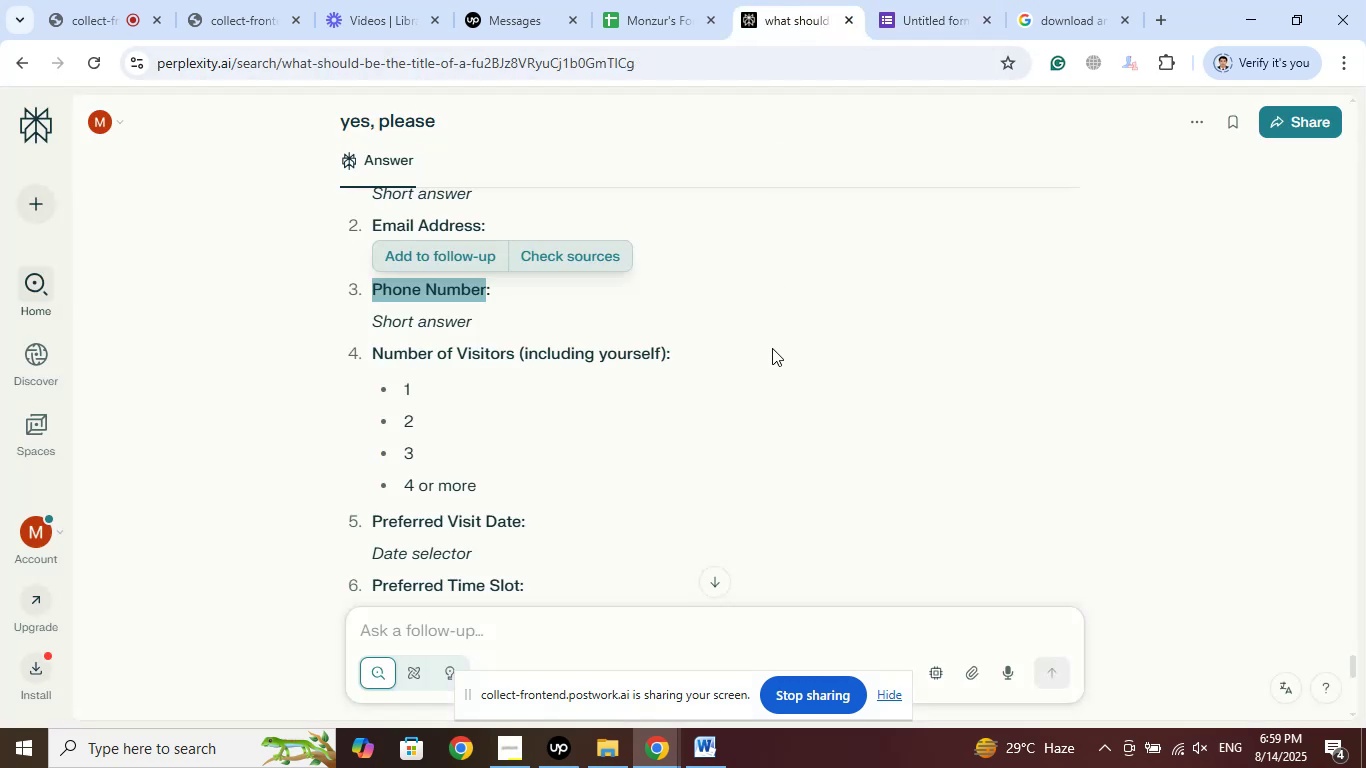 
scroll: coordinate [773, 350], scroll_direction: down, amount: 1.0
 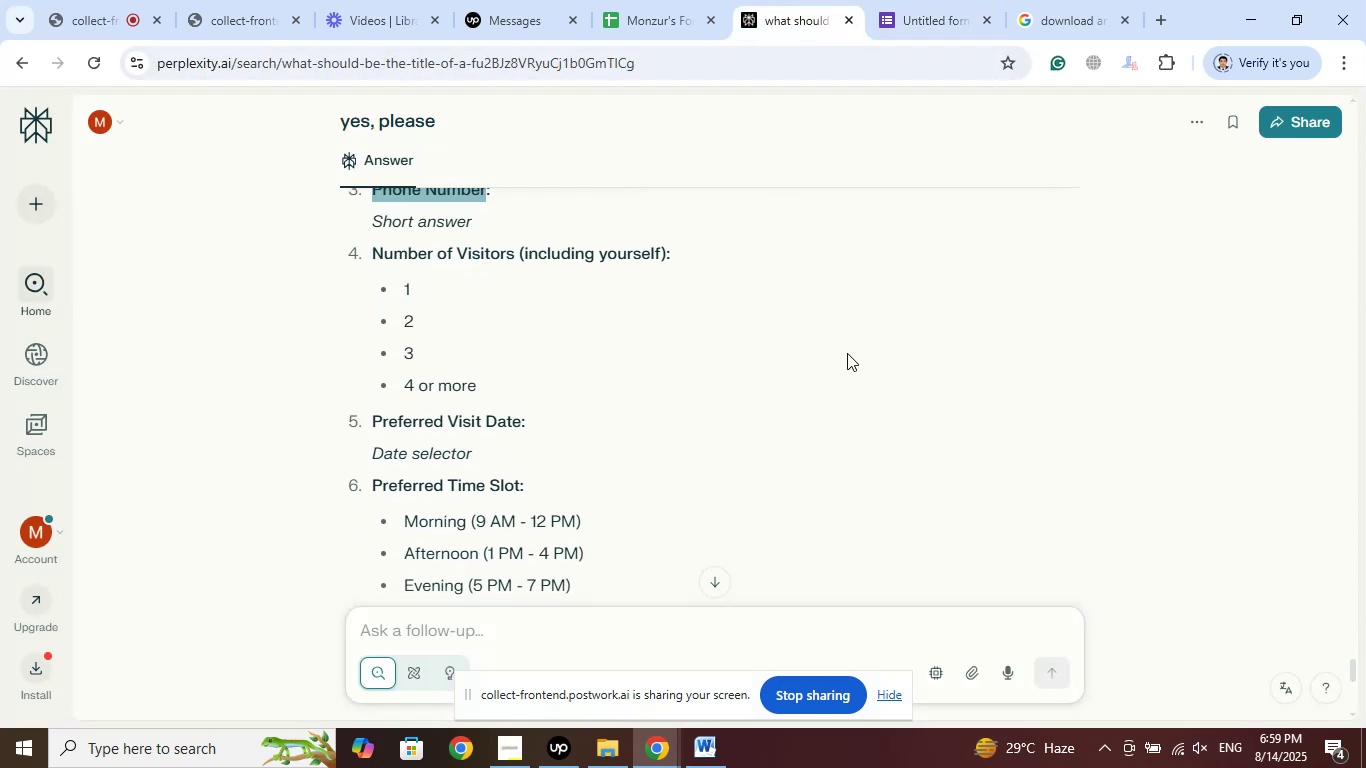 
left_click([659, 0])
 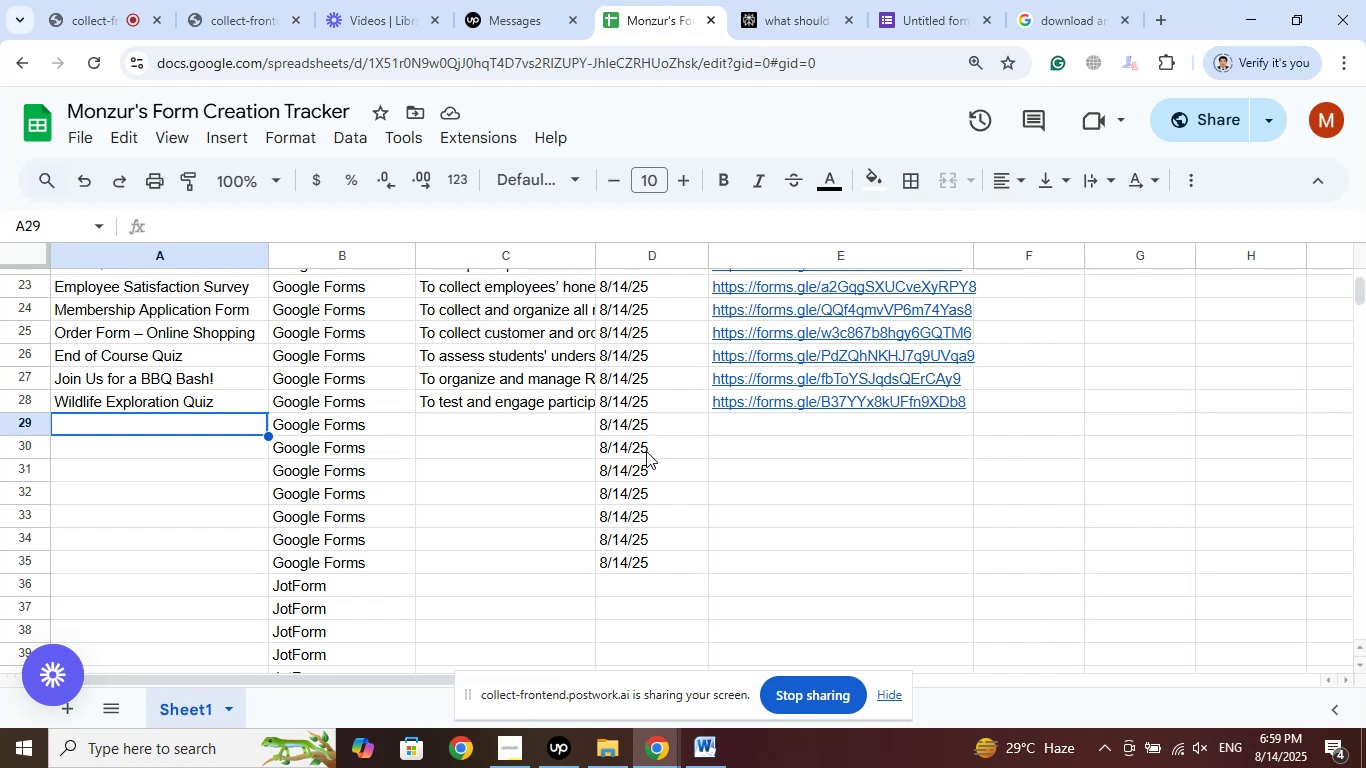 
wait(8.8)
 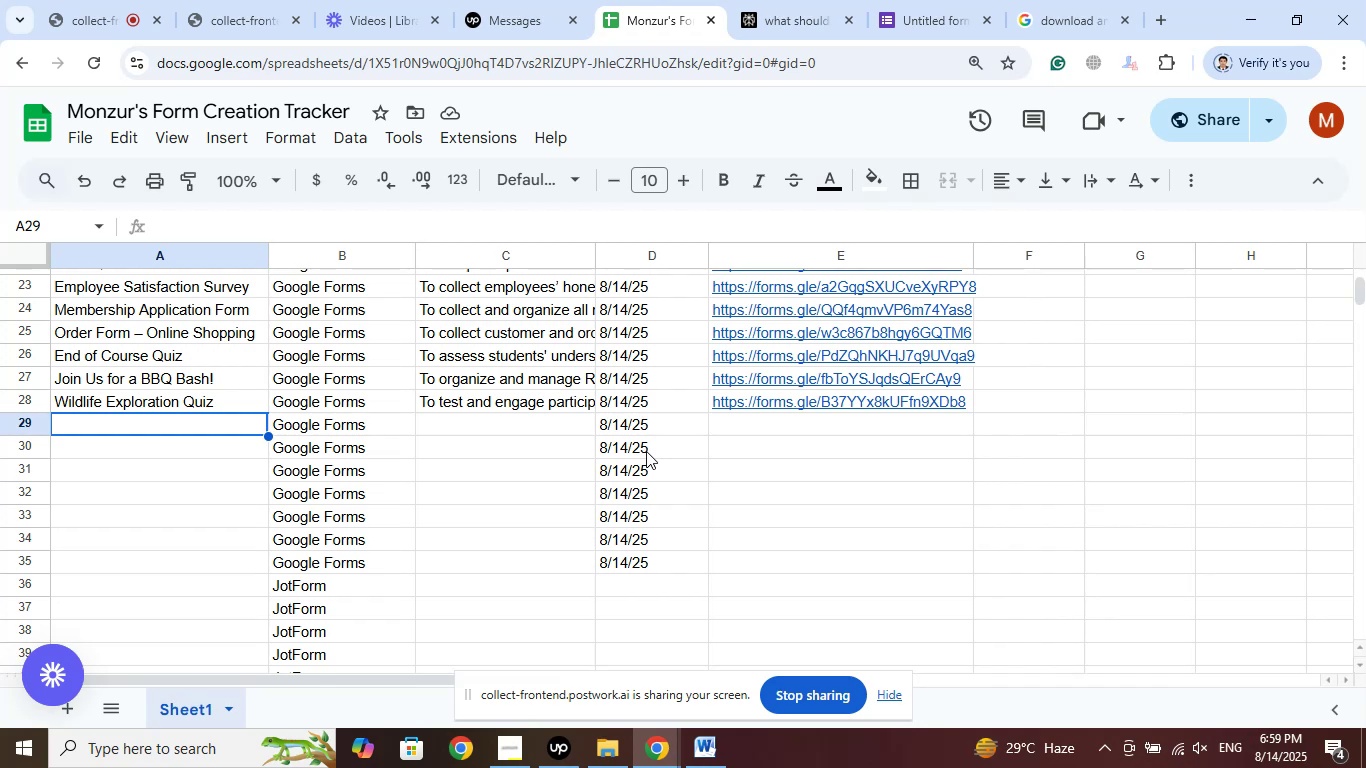 
left_click([814, 0])
 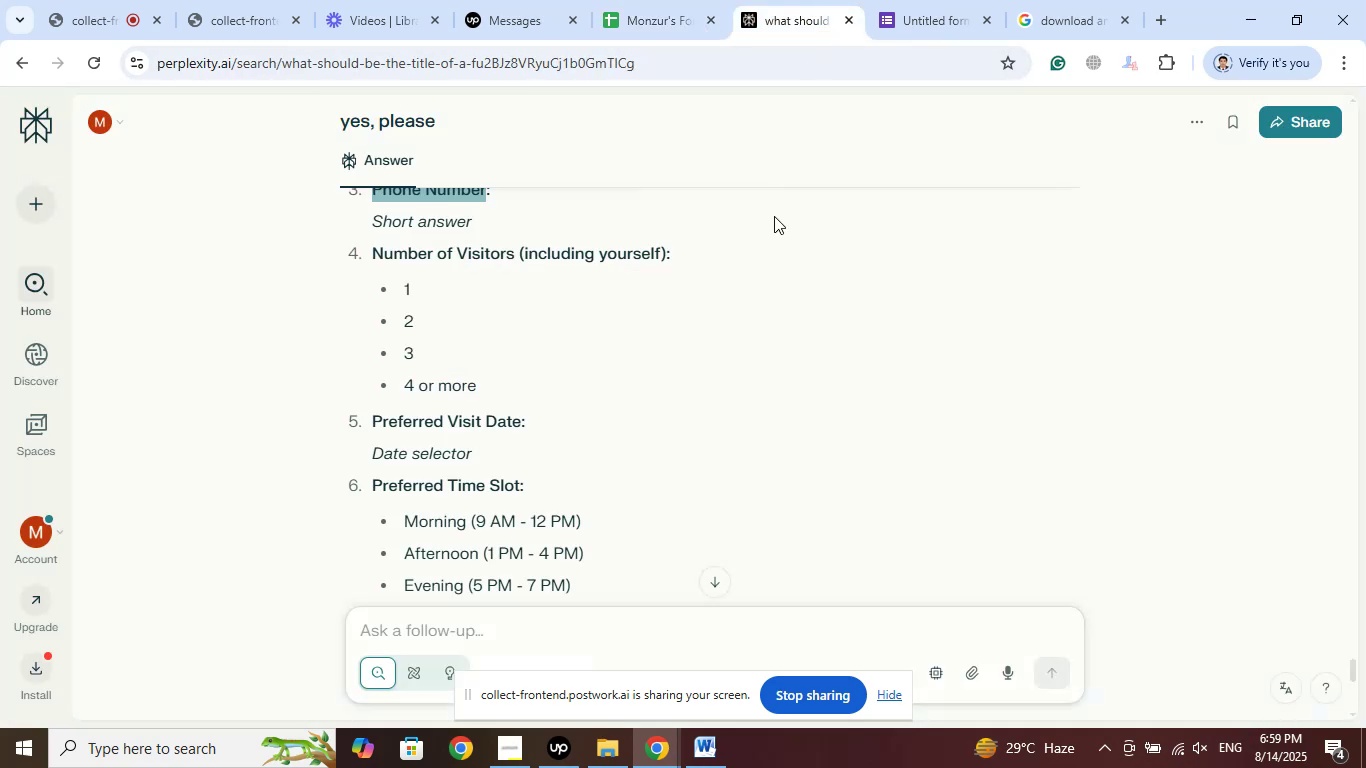 
scroll: coordinate [729, 314], scroll_direction: up, amount: 1.0
 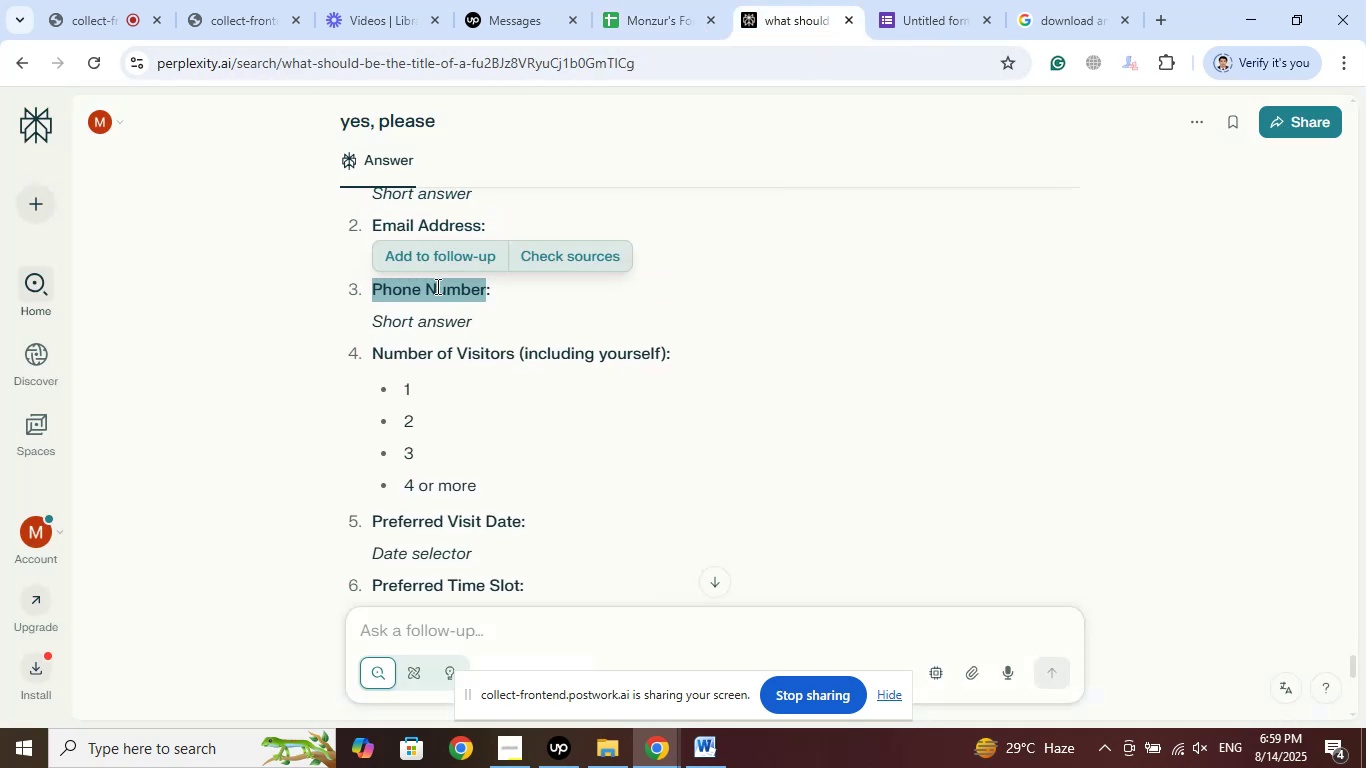 
right_click([436, 286])
 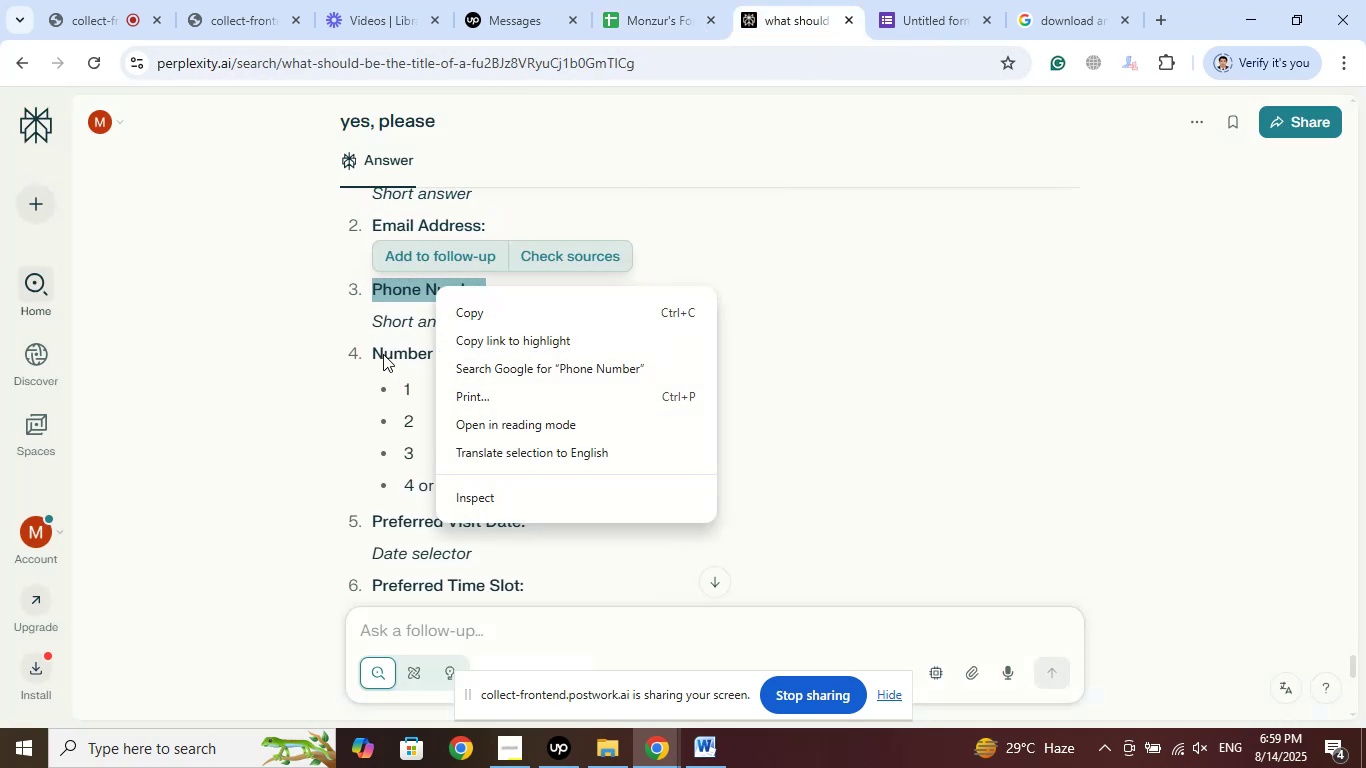 
left_click([383, 354])
 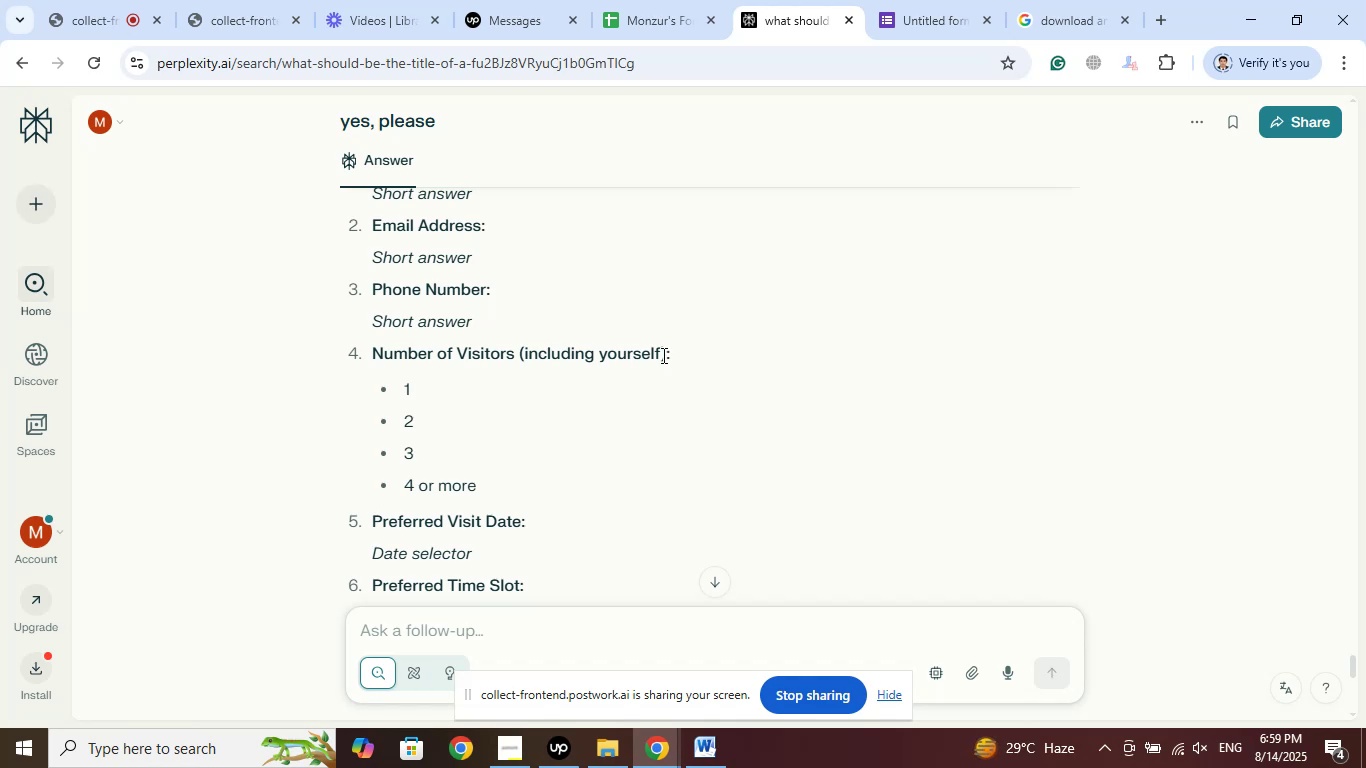 
left_click_drag(start_coordinate=[663, 354], to_coordinate=[375, 350])
 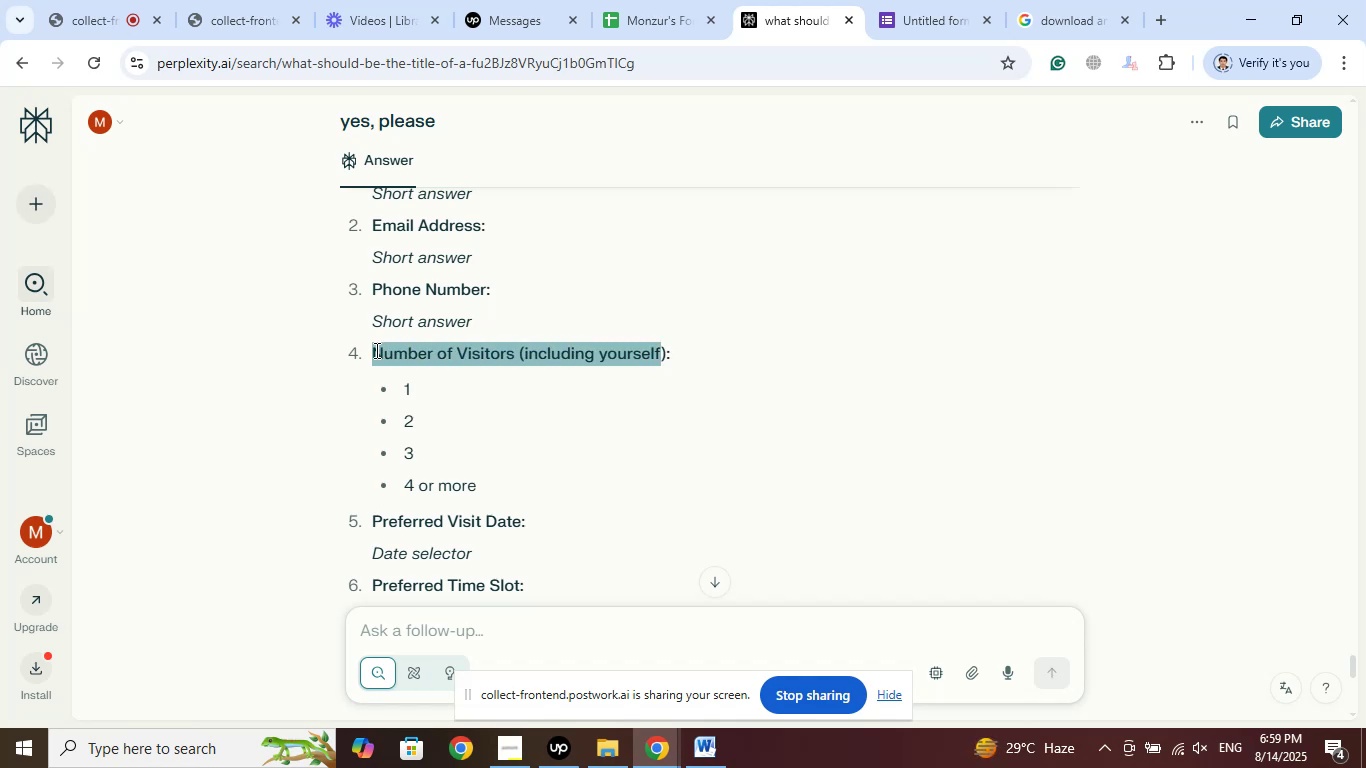 
right_click([375, 350])
 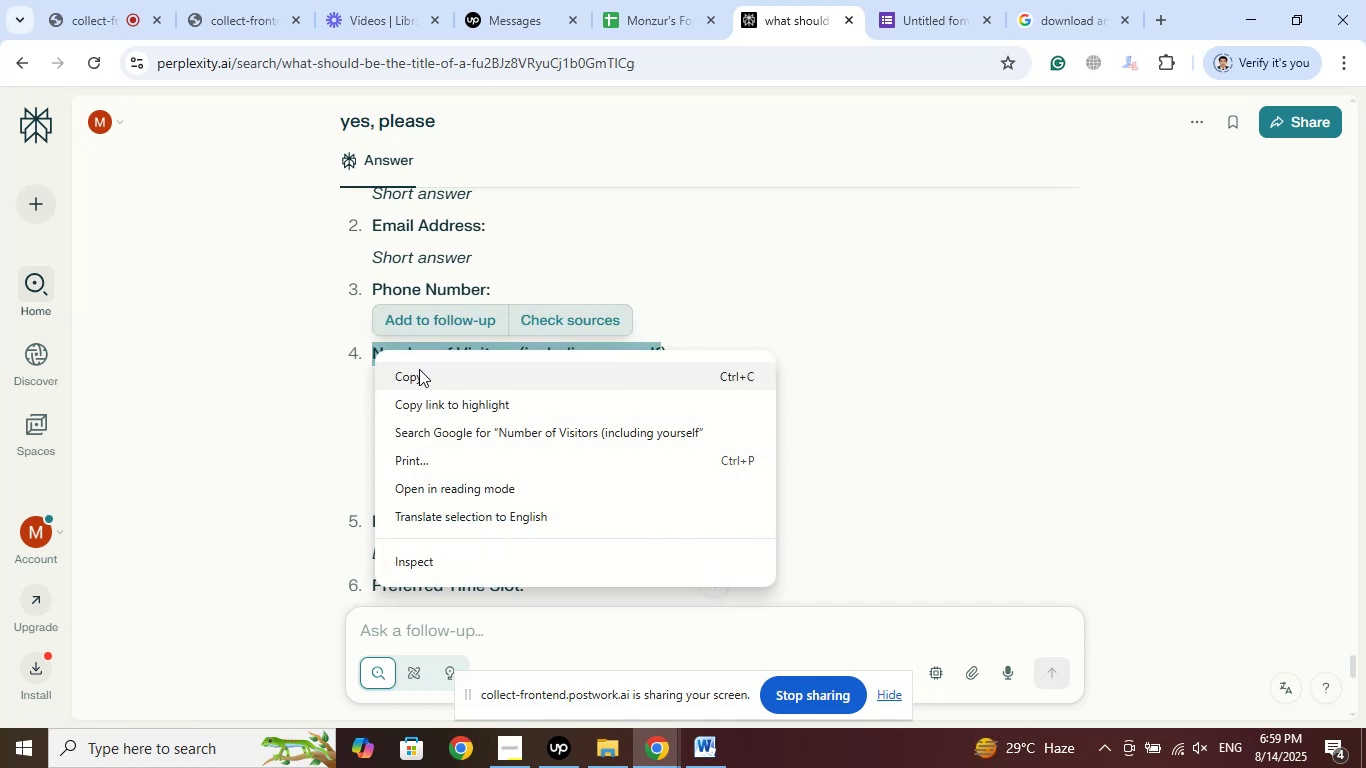 
left_click([419, 369])
 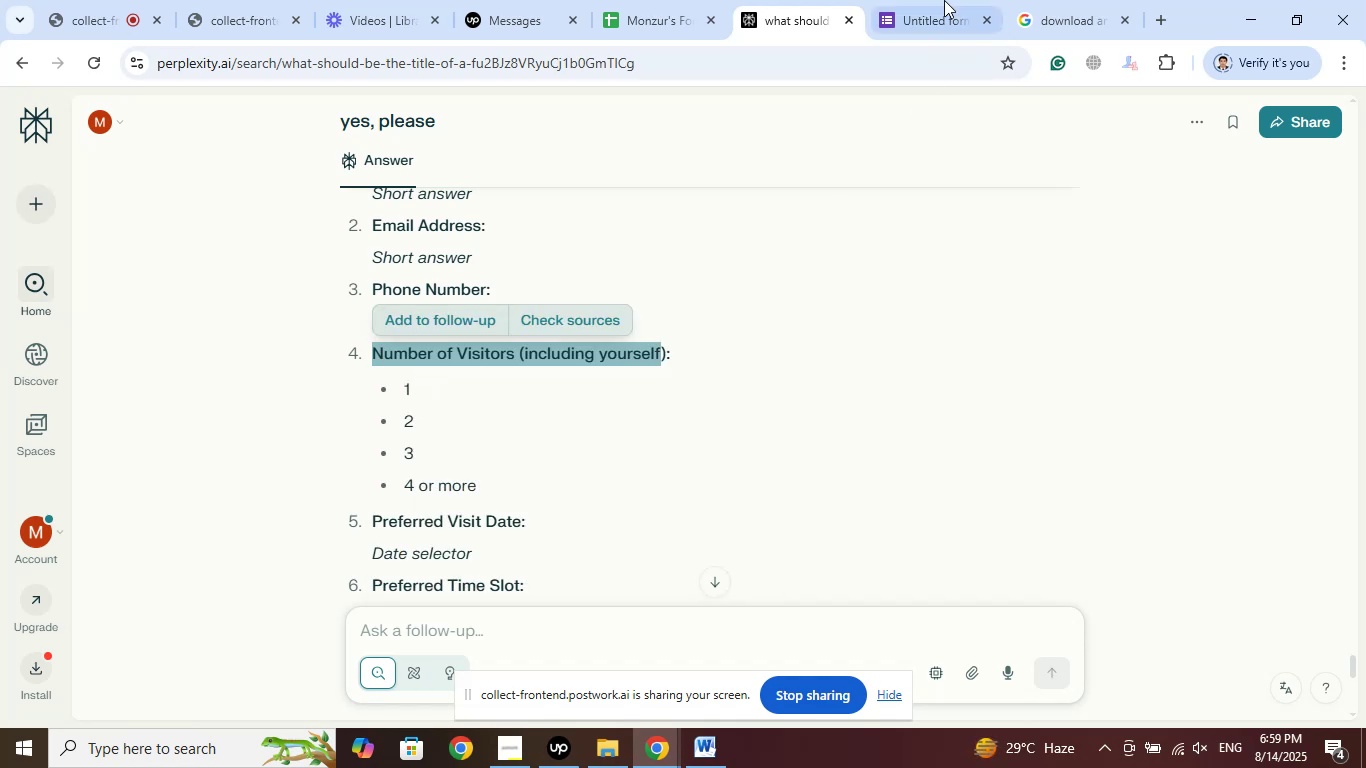 
left_click([932, 0])
 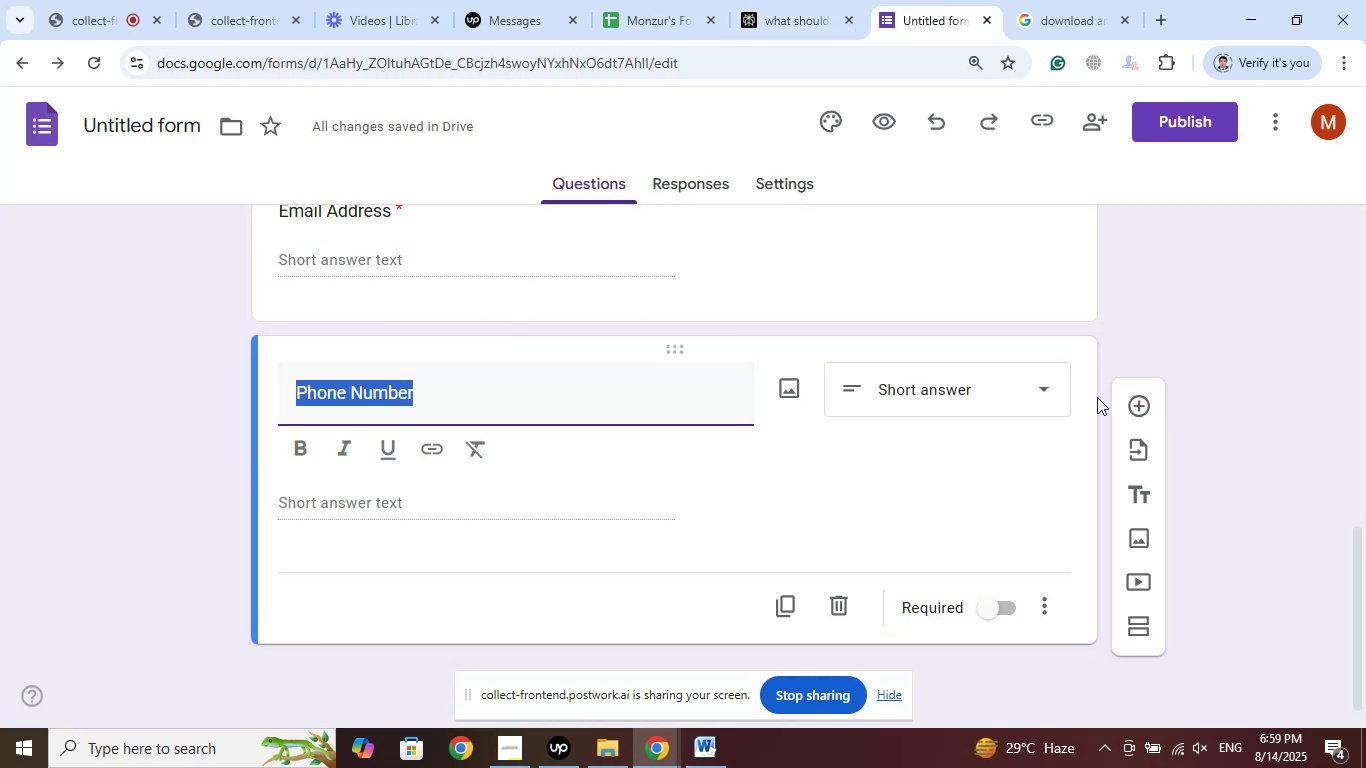 
left_click([1139, 398])
 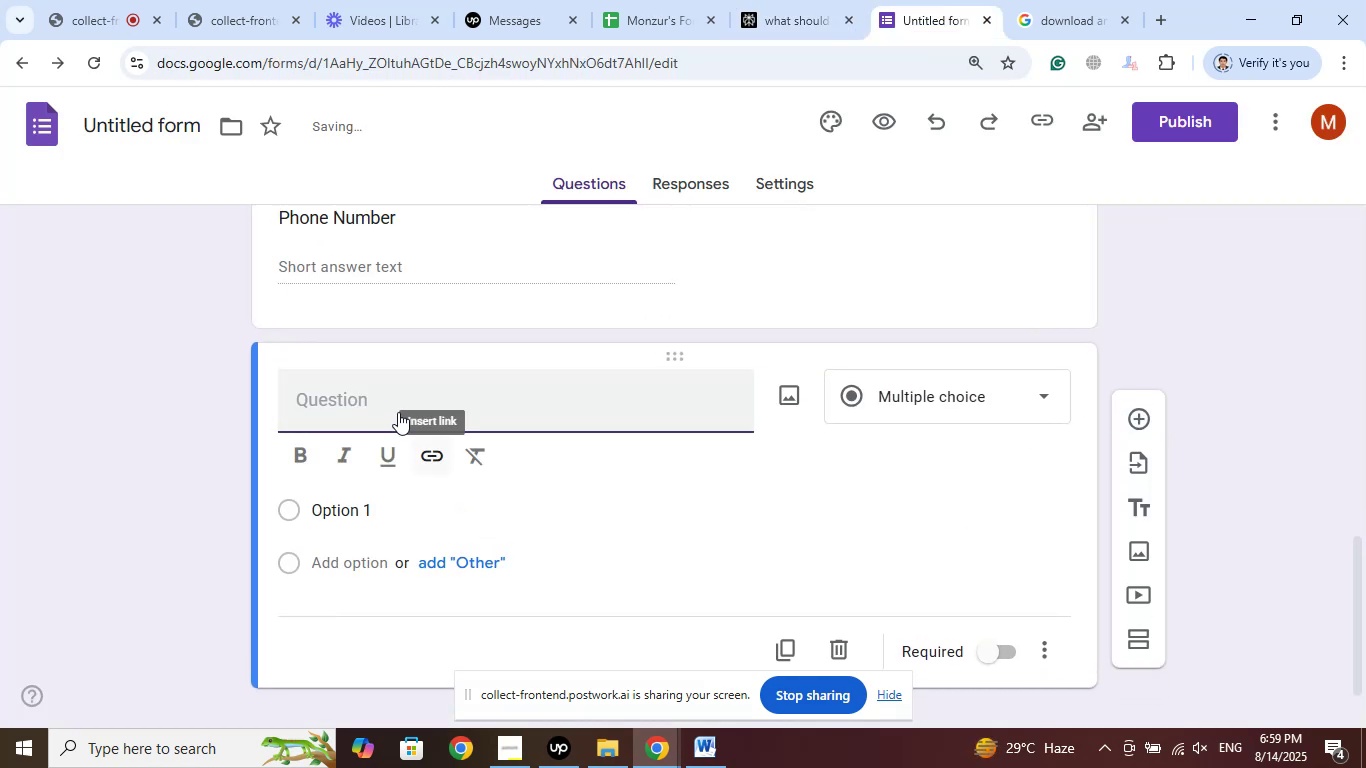 
right_click([357, 393])
 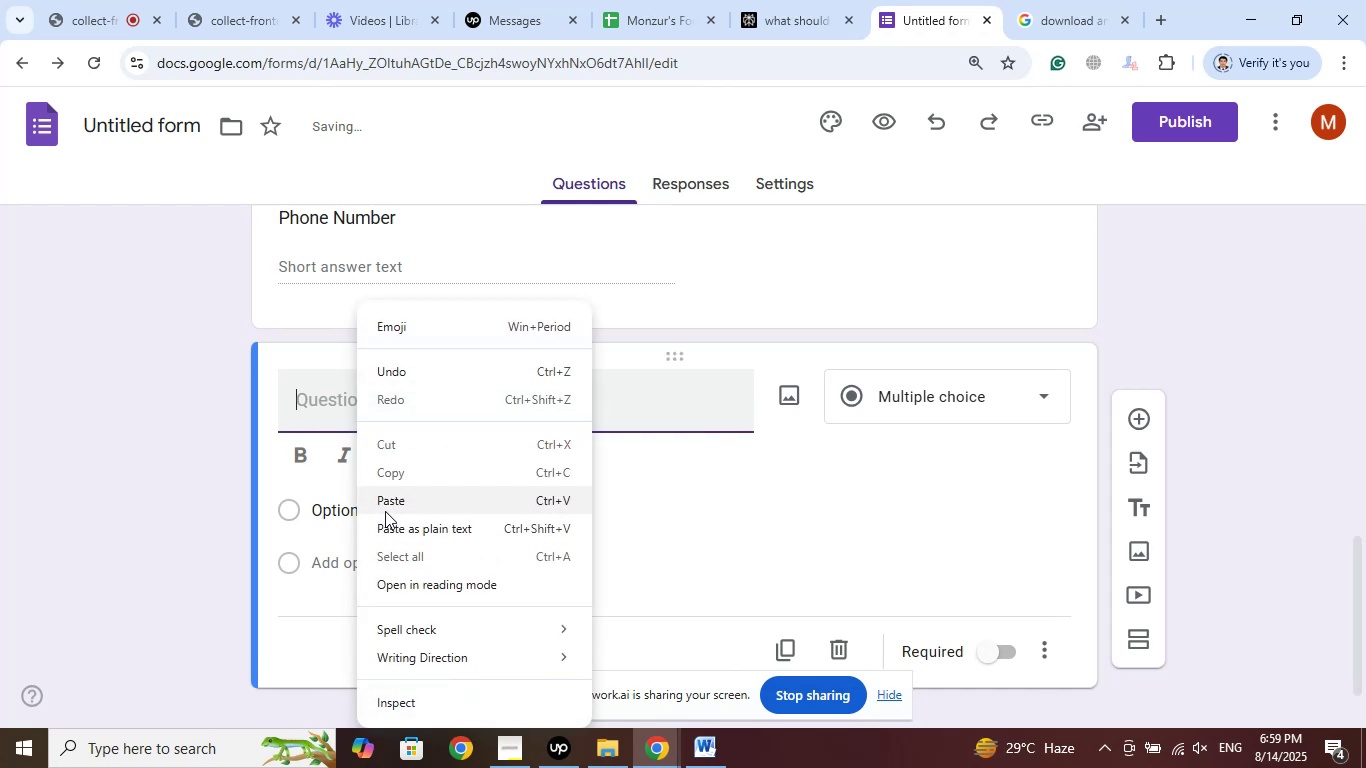 
left_click([392, 495])
 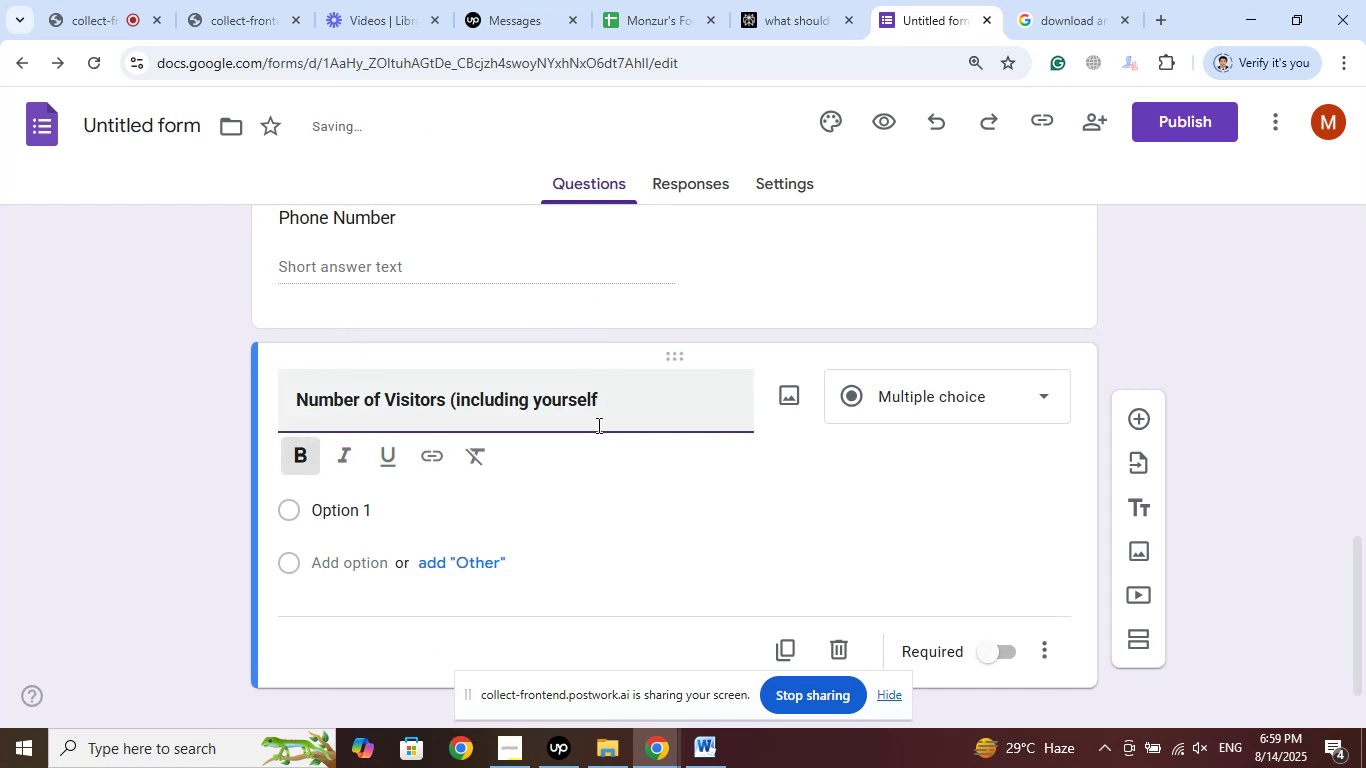 
left_click_drag(start_coordinate=[623, 403], to_coordinate=[170, 404])
 